 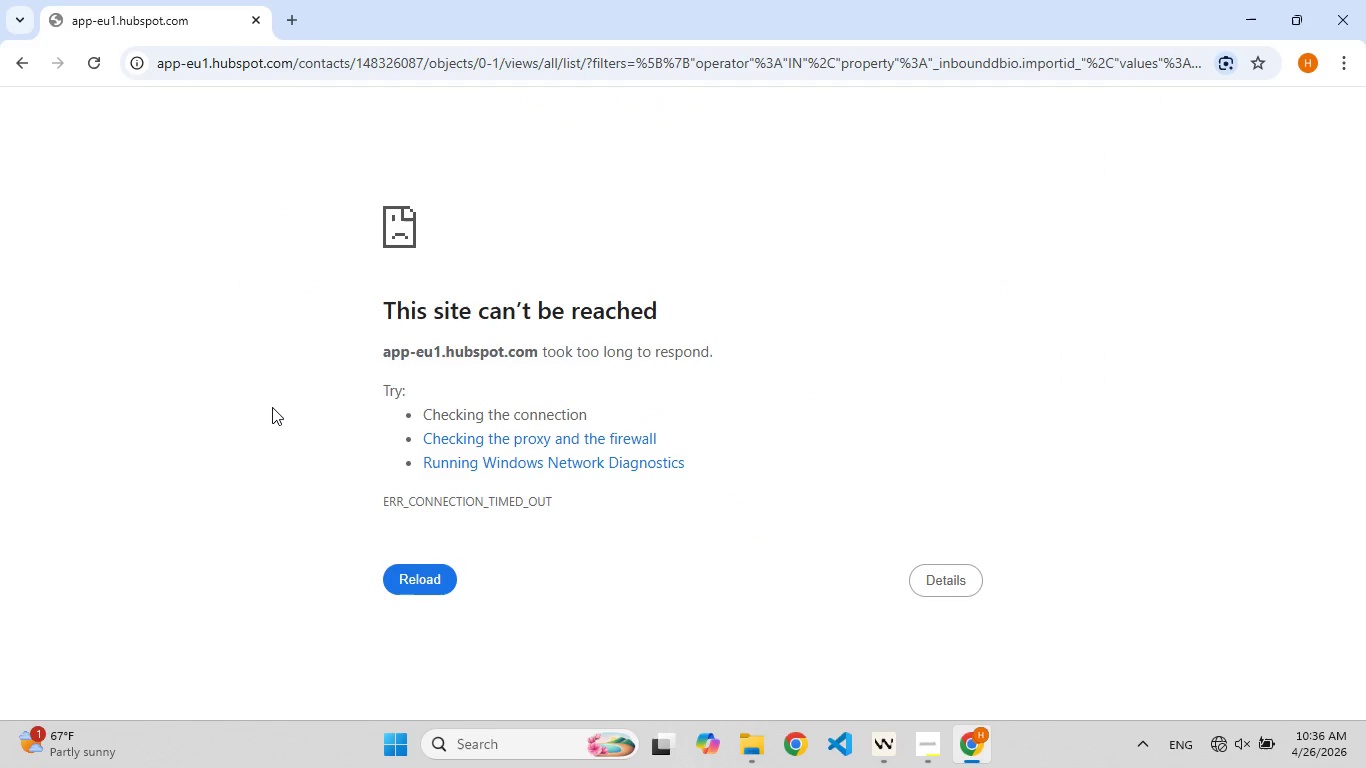 
left_click([104, 60])
 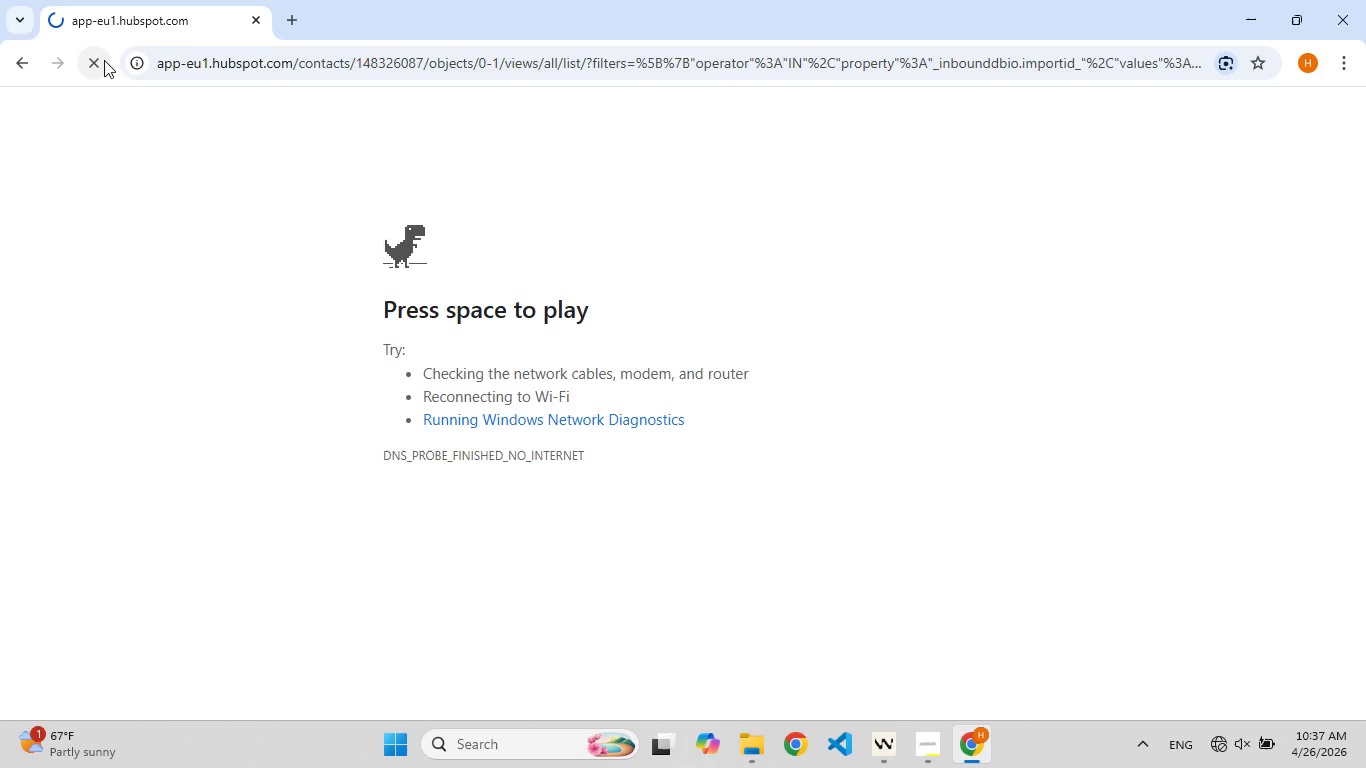 
wait(34.03)
 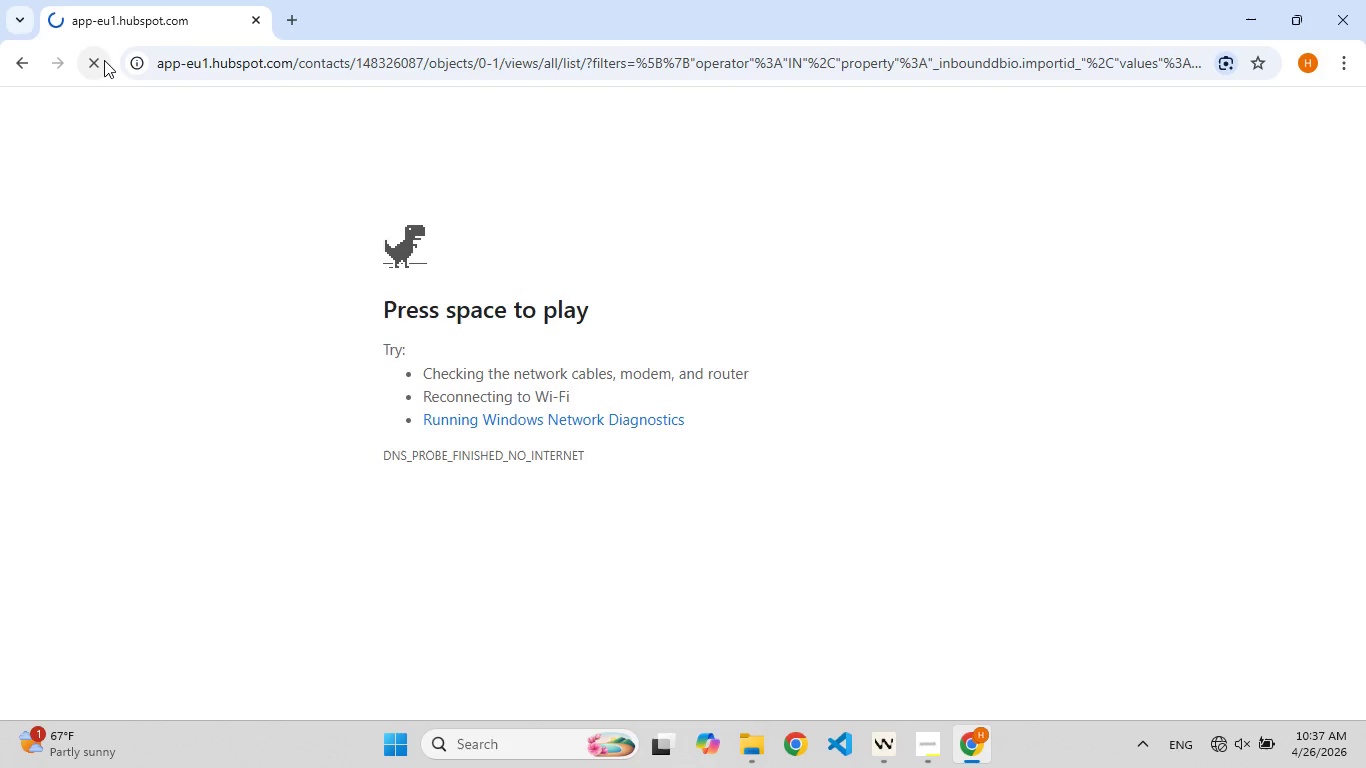 
left_click([104, 60])
 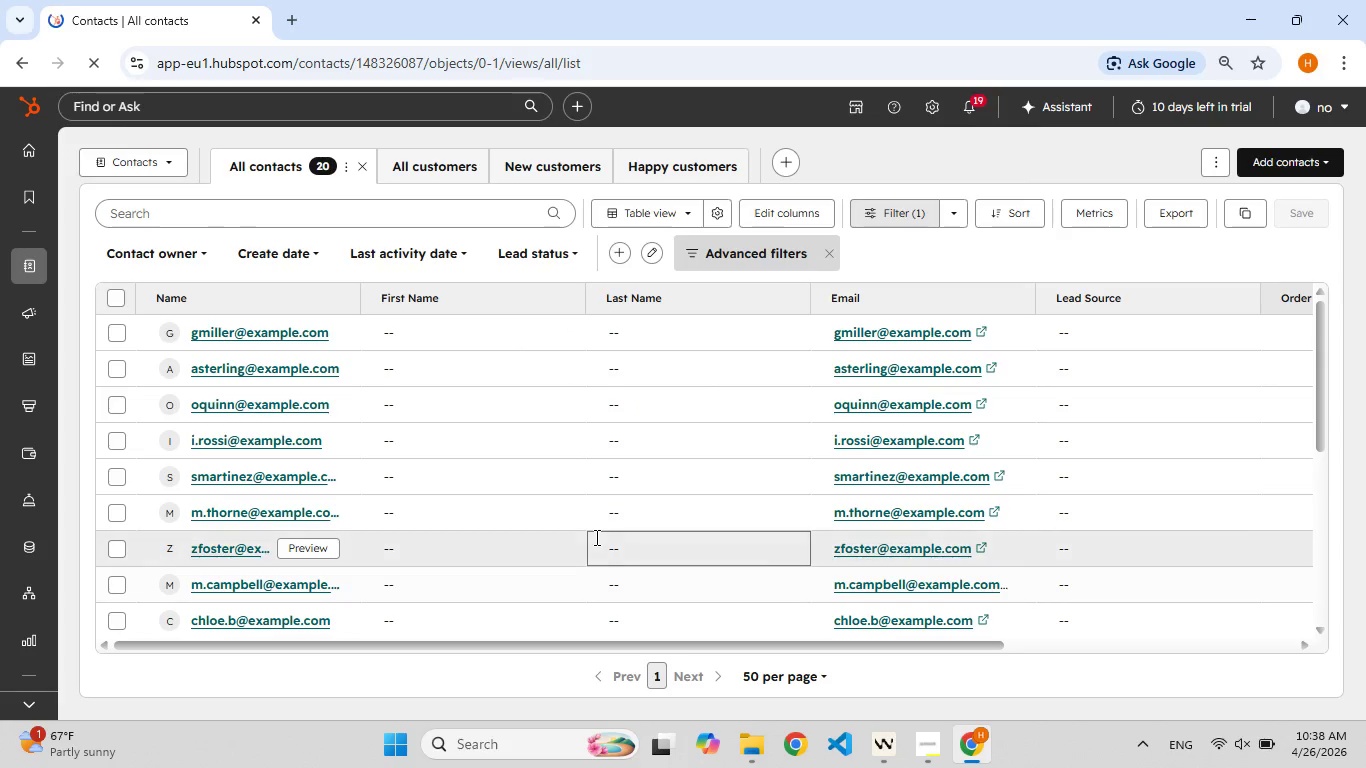 
wait(63.69)
 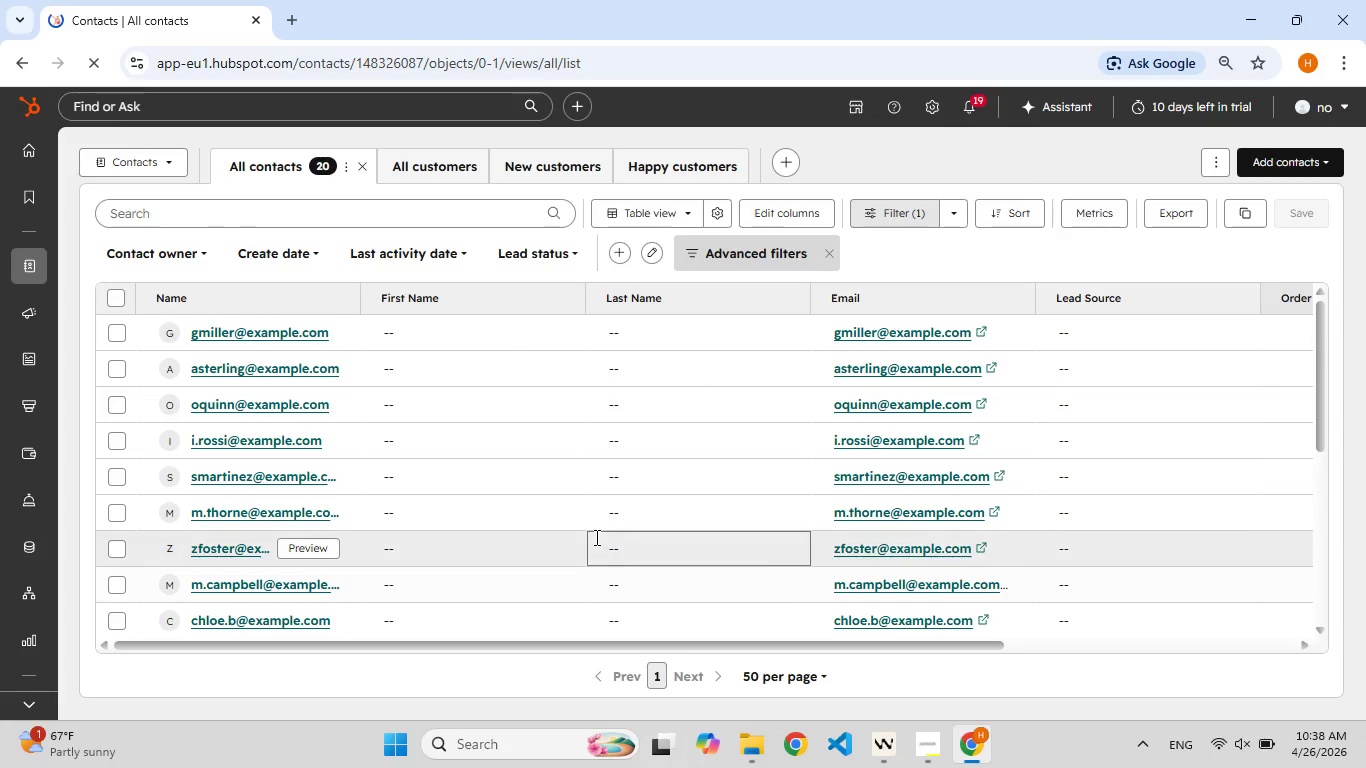 
left_click([239, 170])
 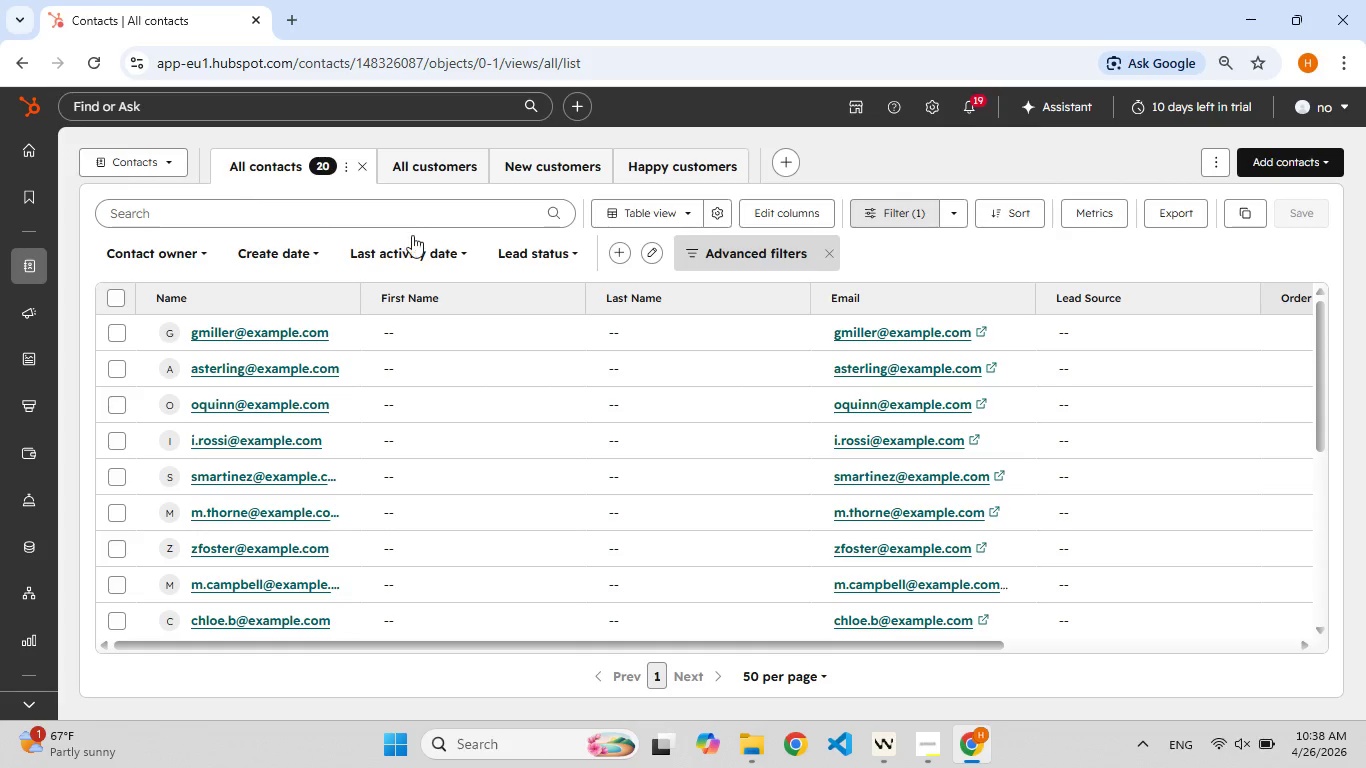 
wait(8.02)
 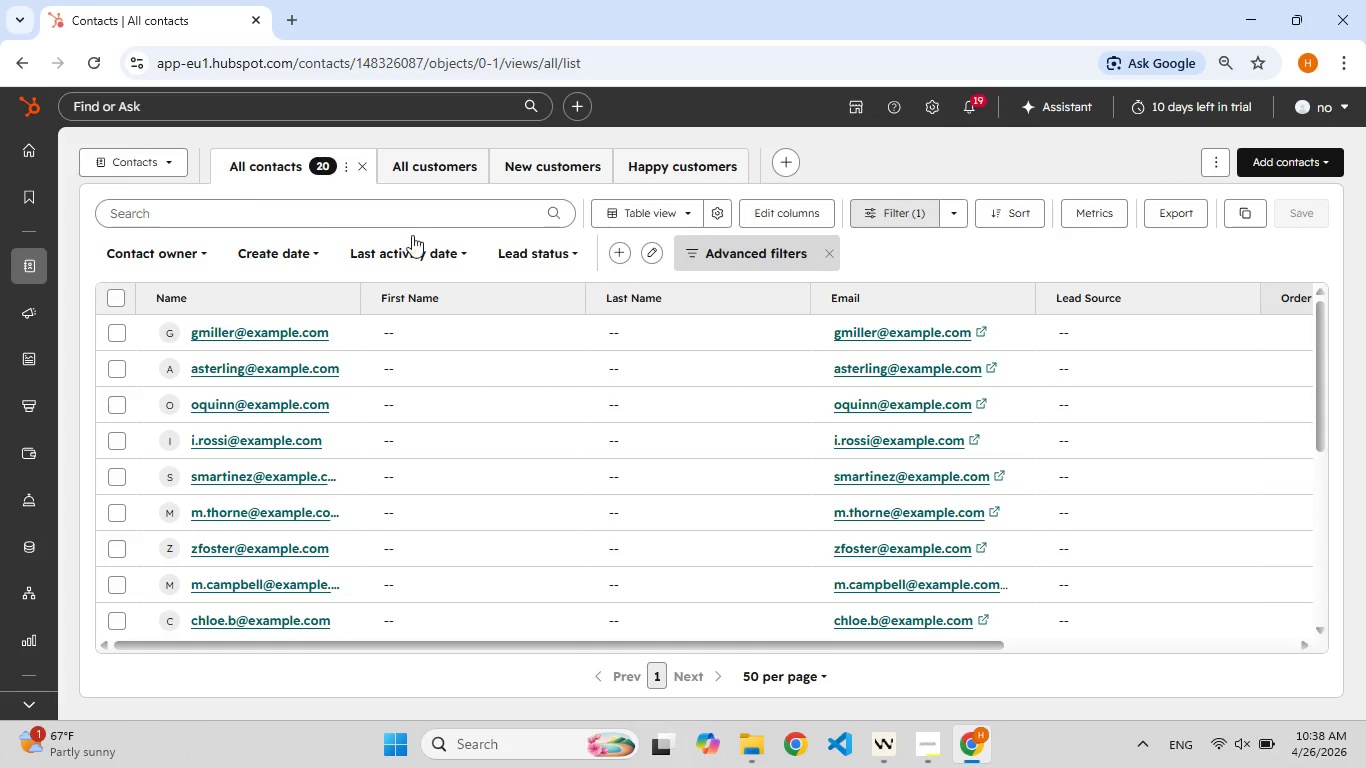 
left_click([30, 75])
 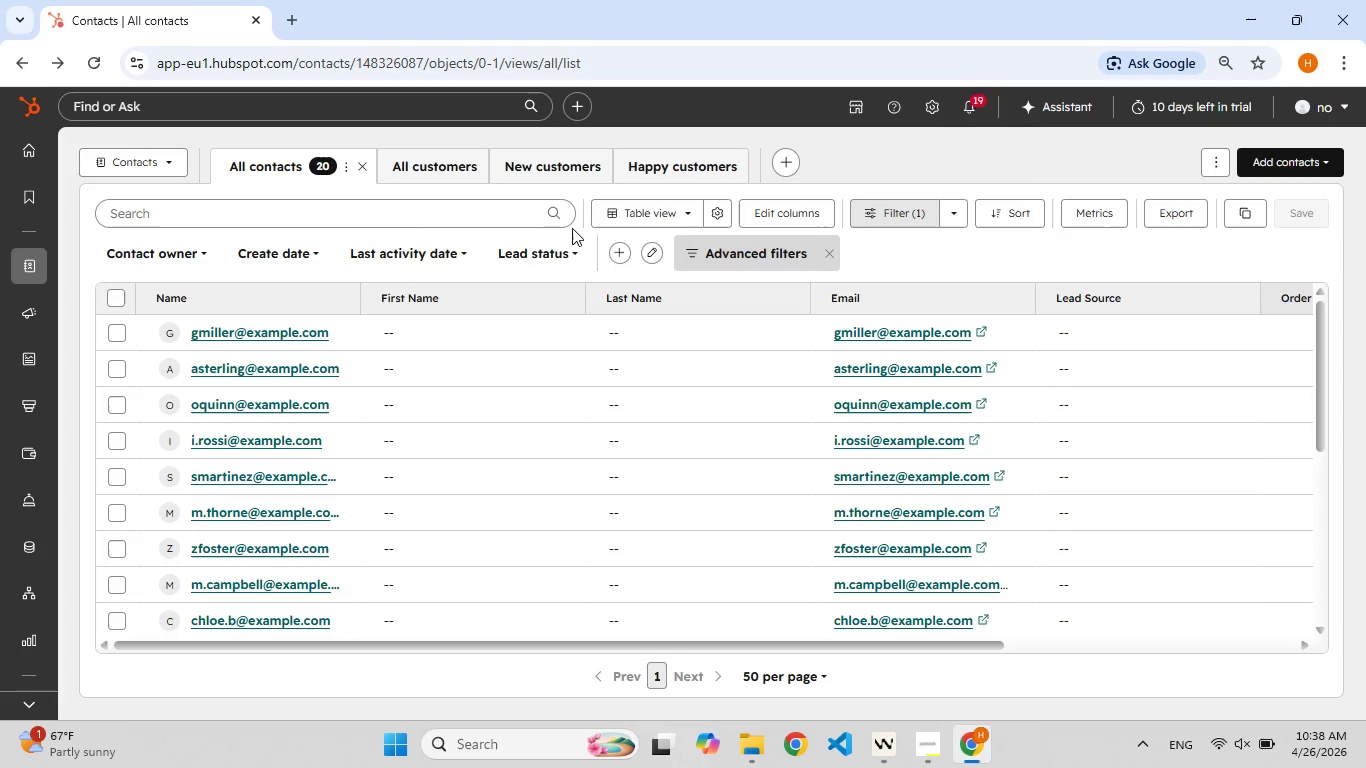 
wait(6.78)
 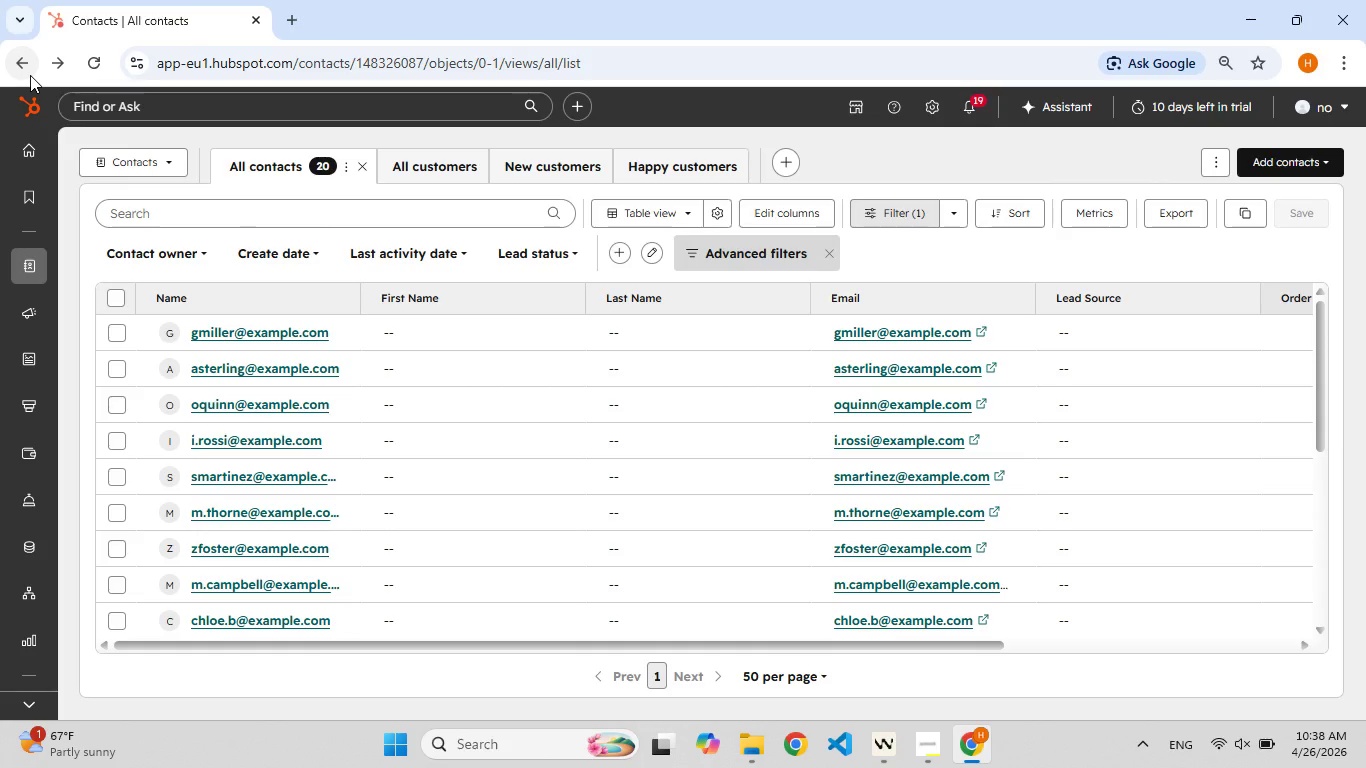 
left_click([113, 291])
 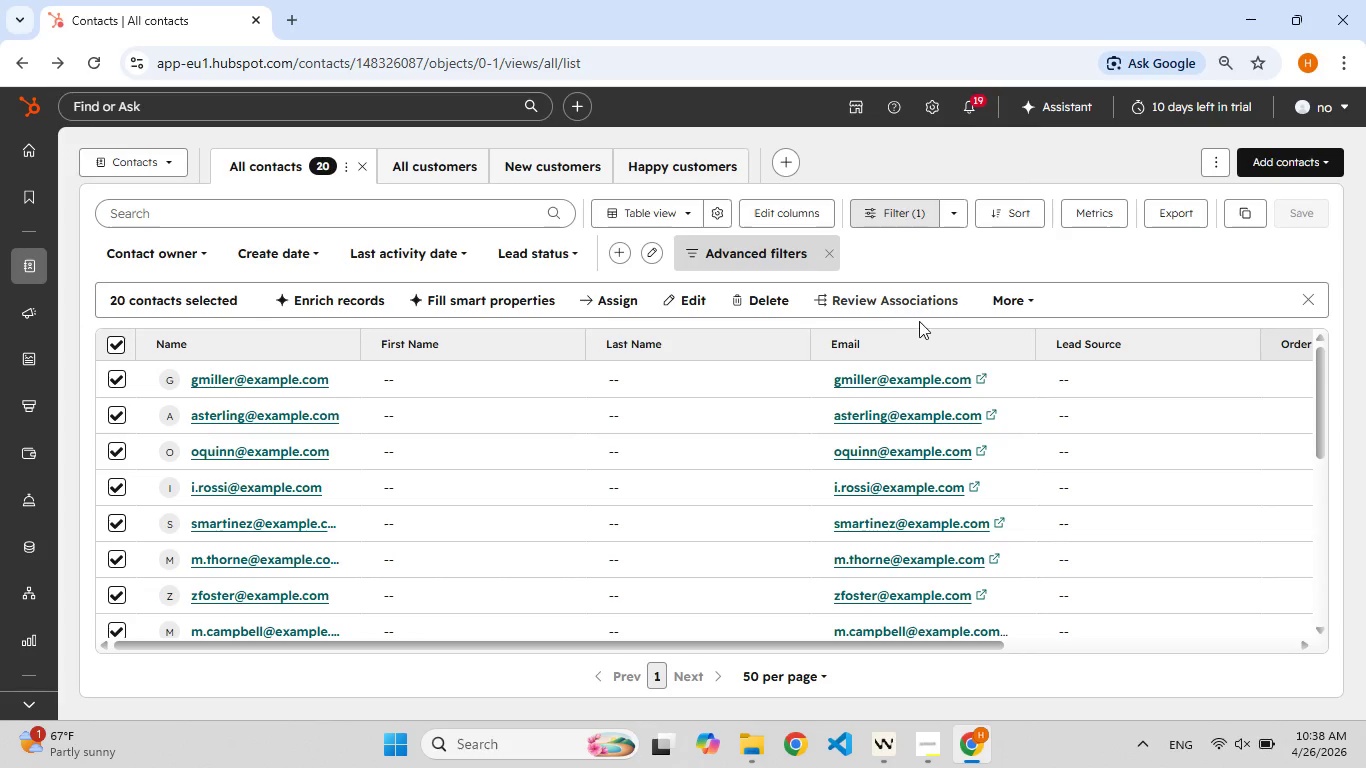 
wait(5.53)
 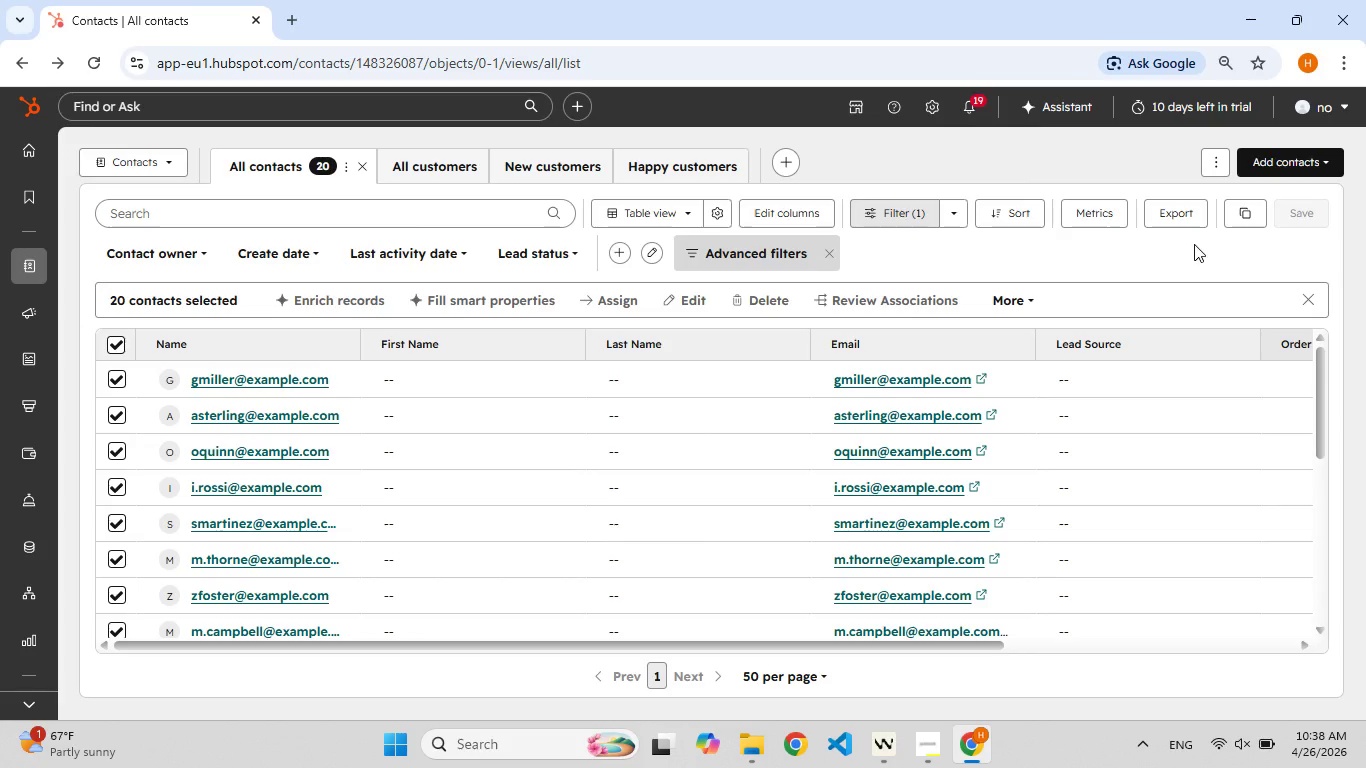 
left_click([761, 292])
 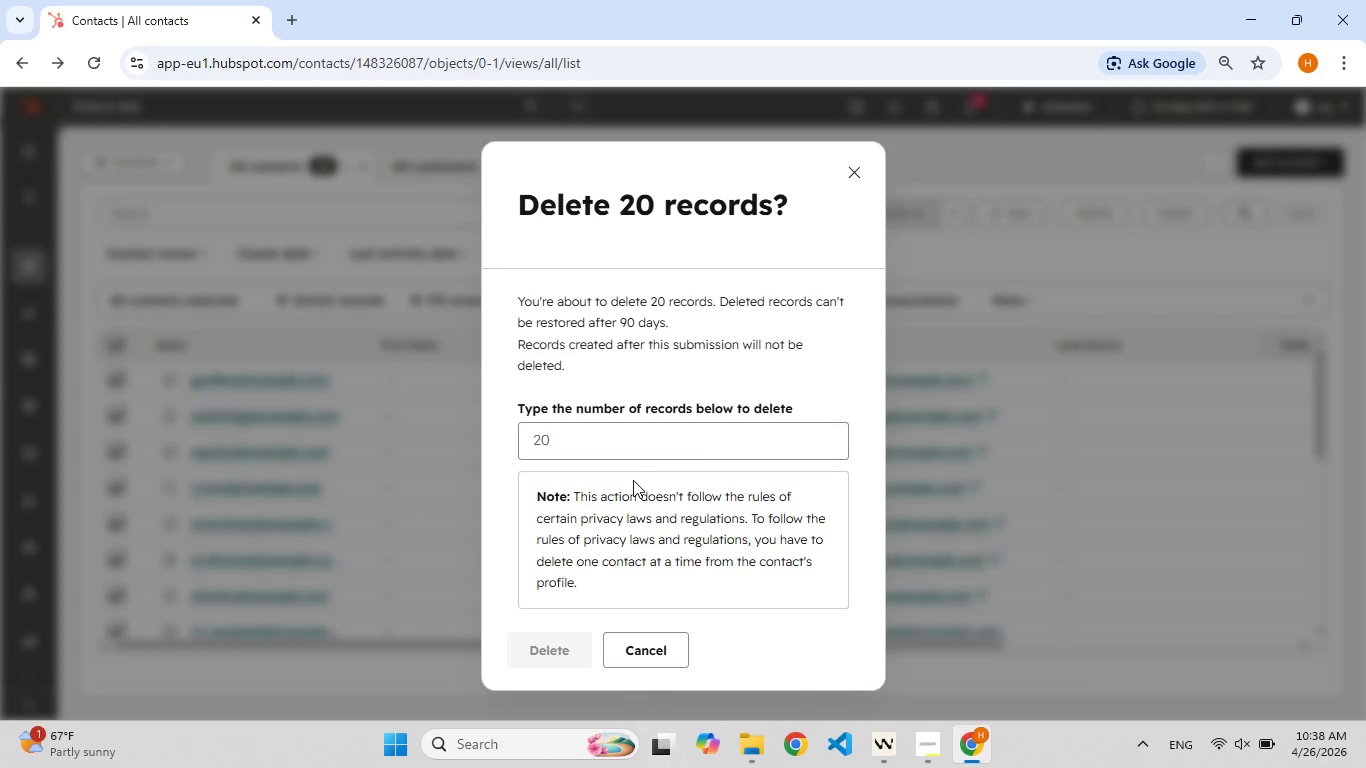 
left_click([642, 451])
 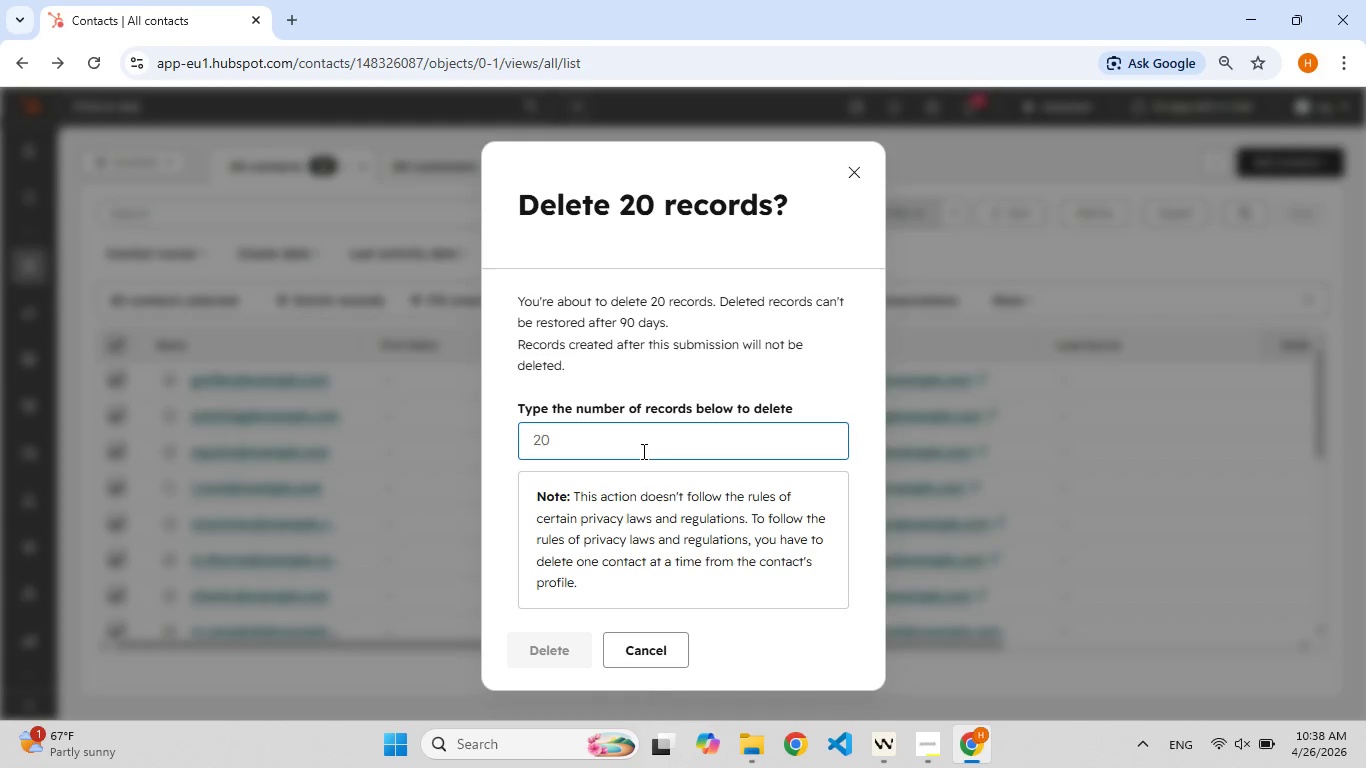 
hold_key(key=2, duration=0.61)
 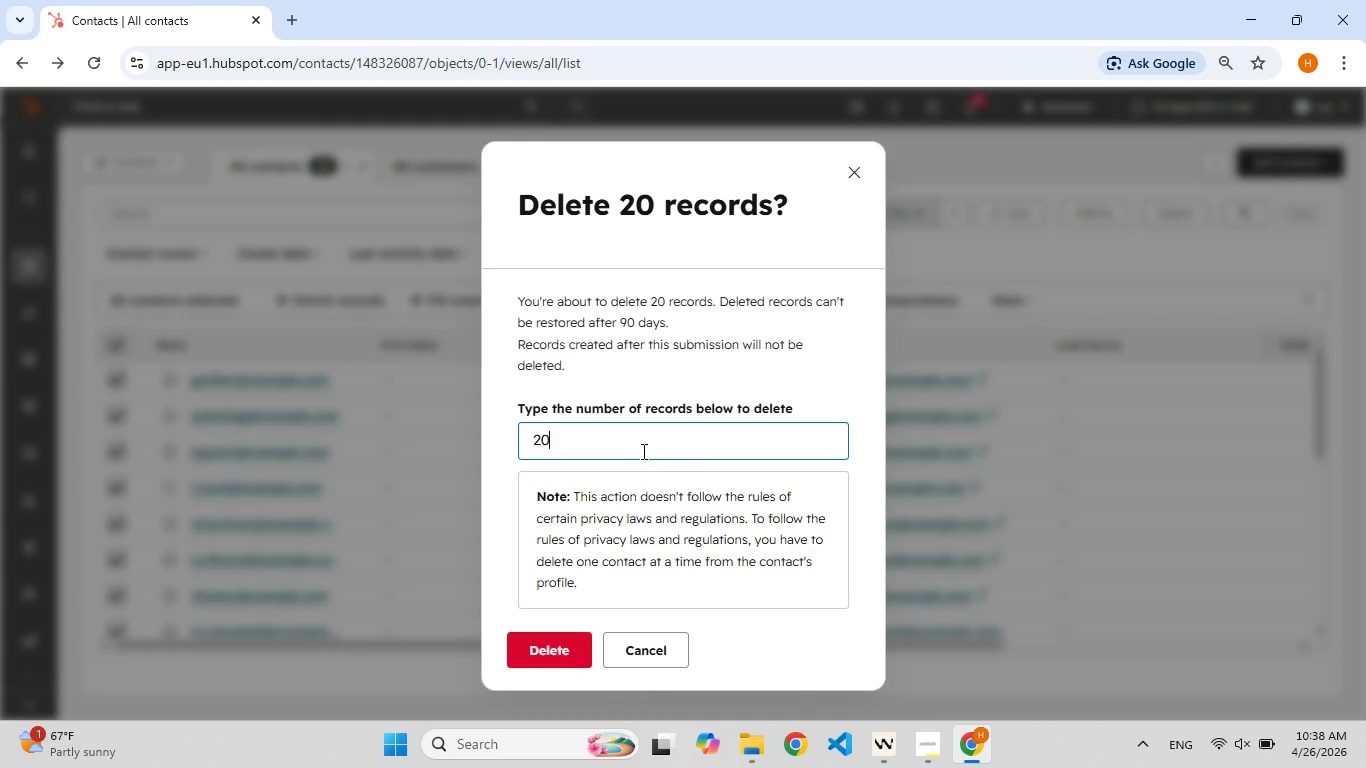 
key(0)
 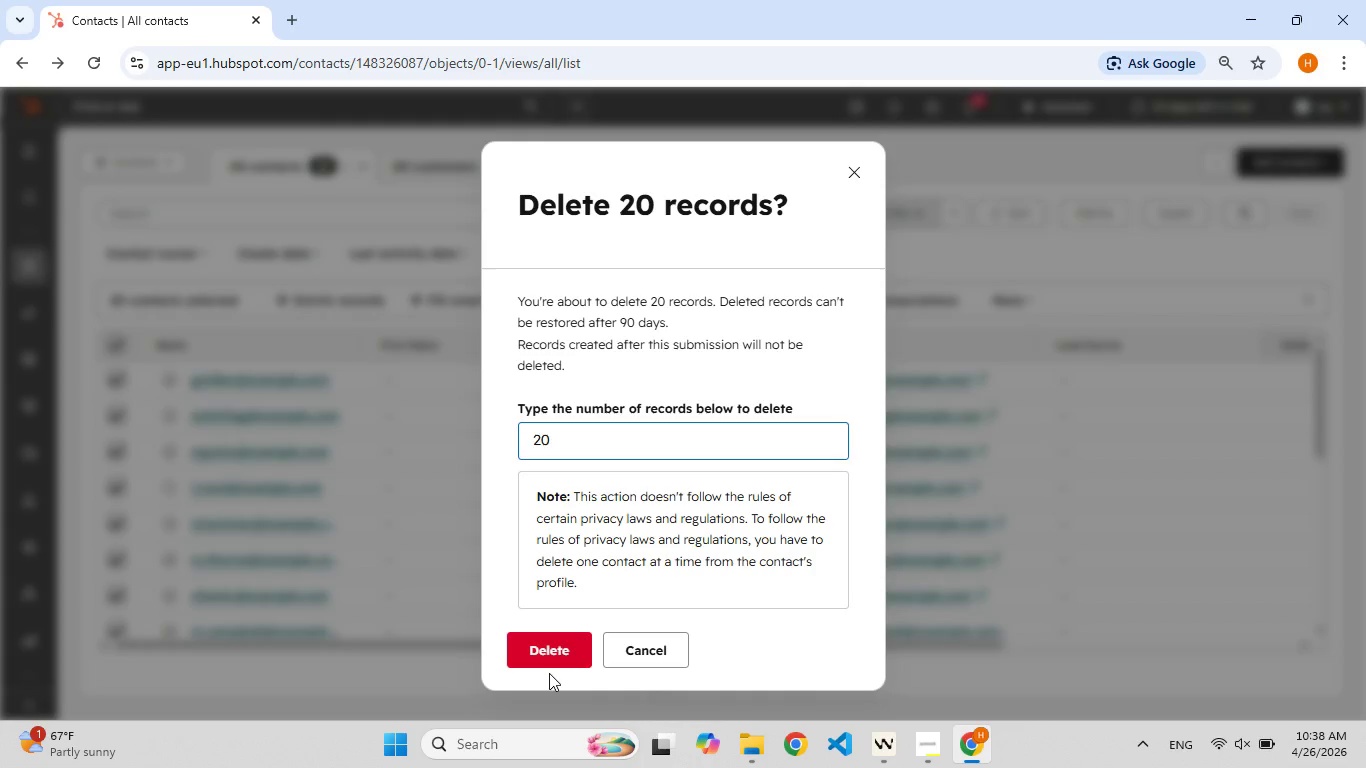 
left_click_drag(start_coordinate=[549, 673], to_coordinate=[549, 652])
 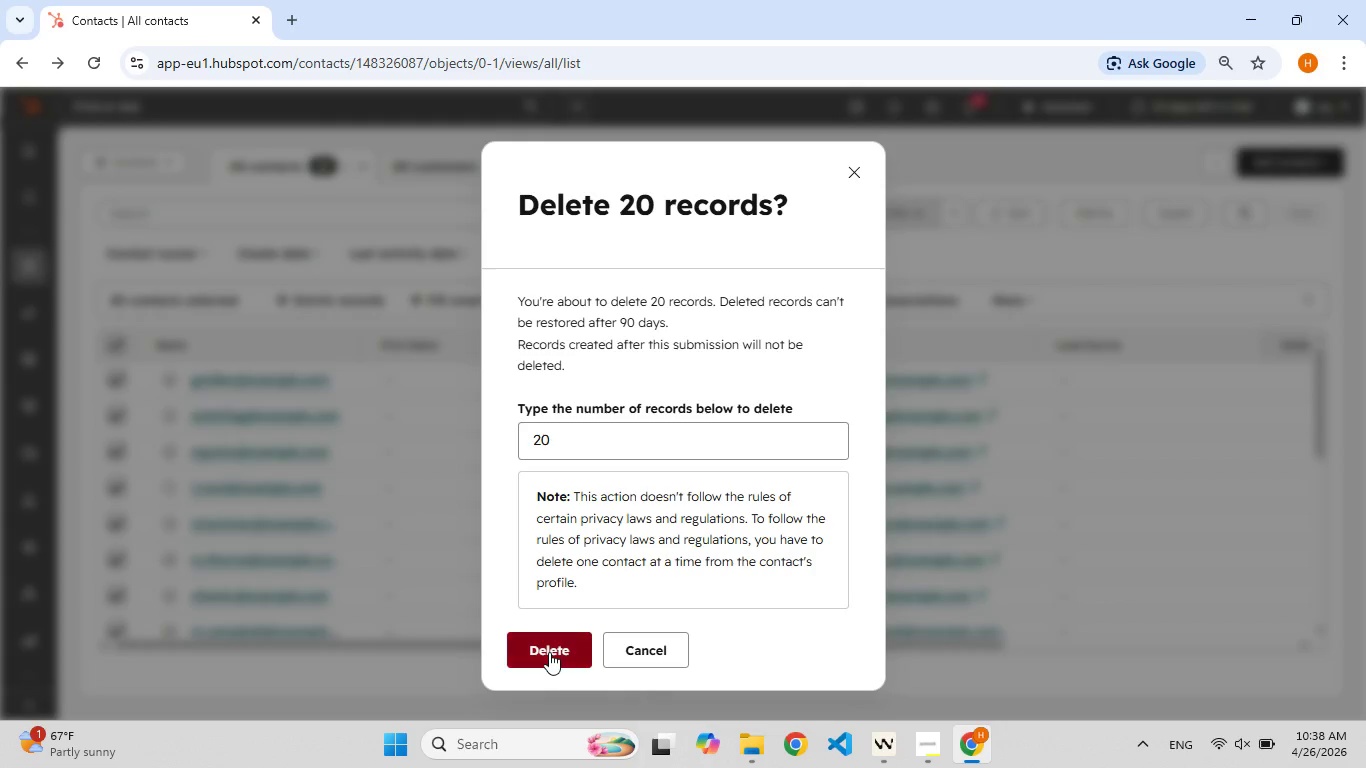 
left_click([549, 652])
 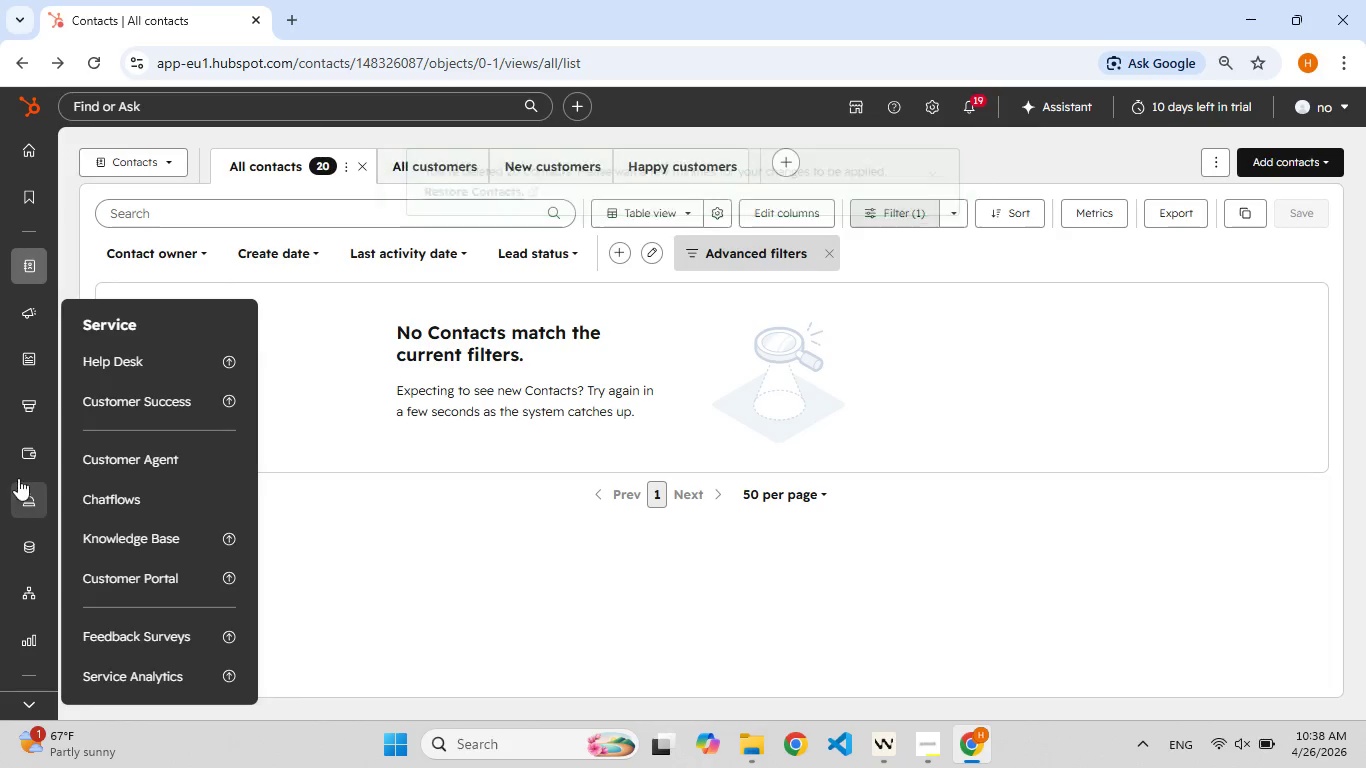 
wait(11.28)
 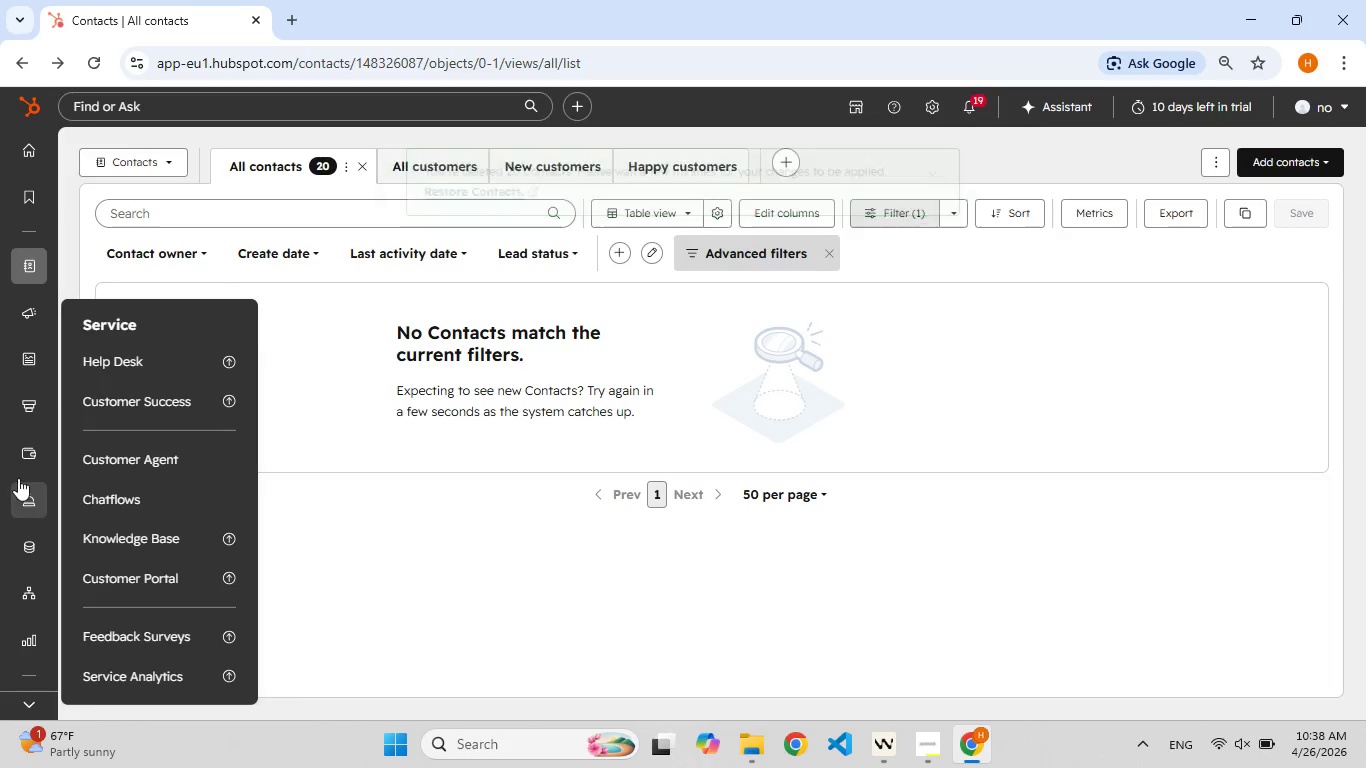 
left_click([25, 292])
 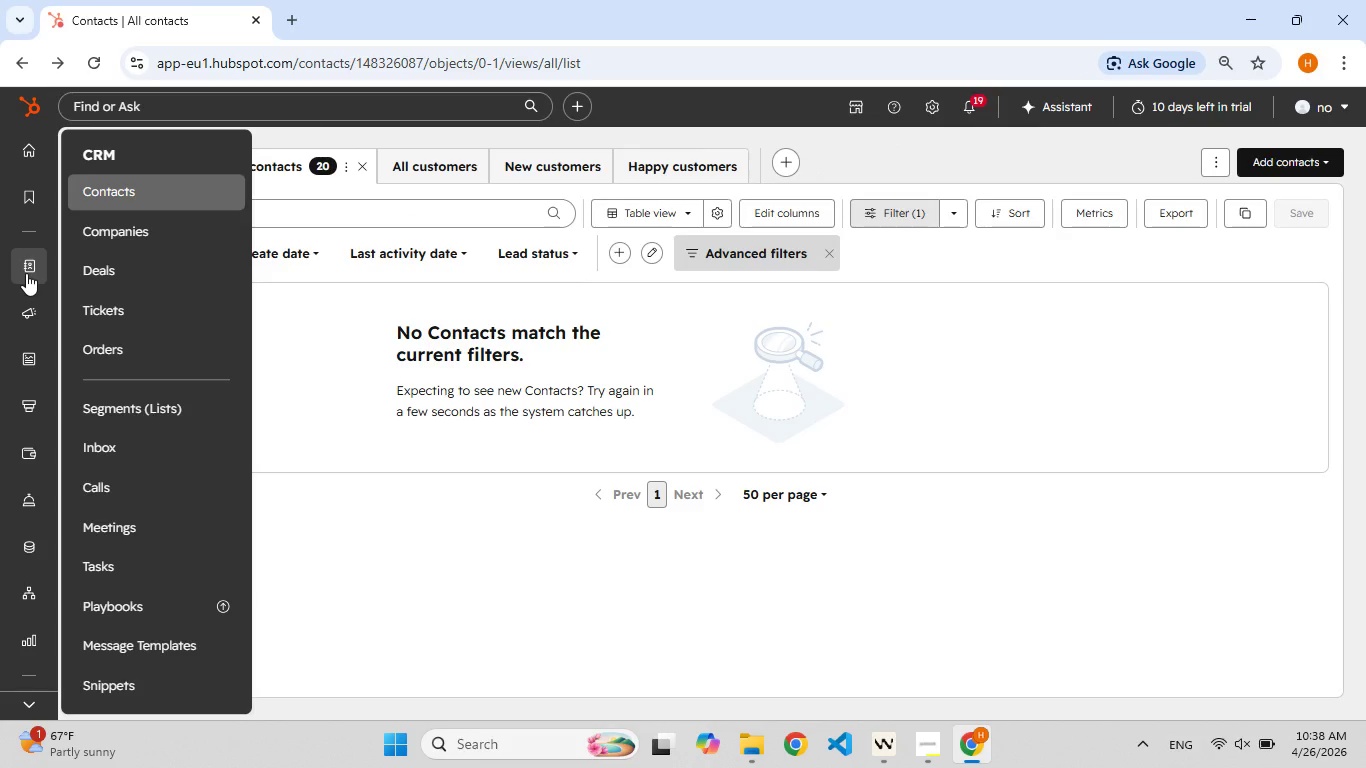 
wait(7.19)
 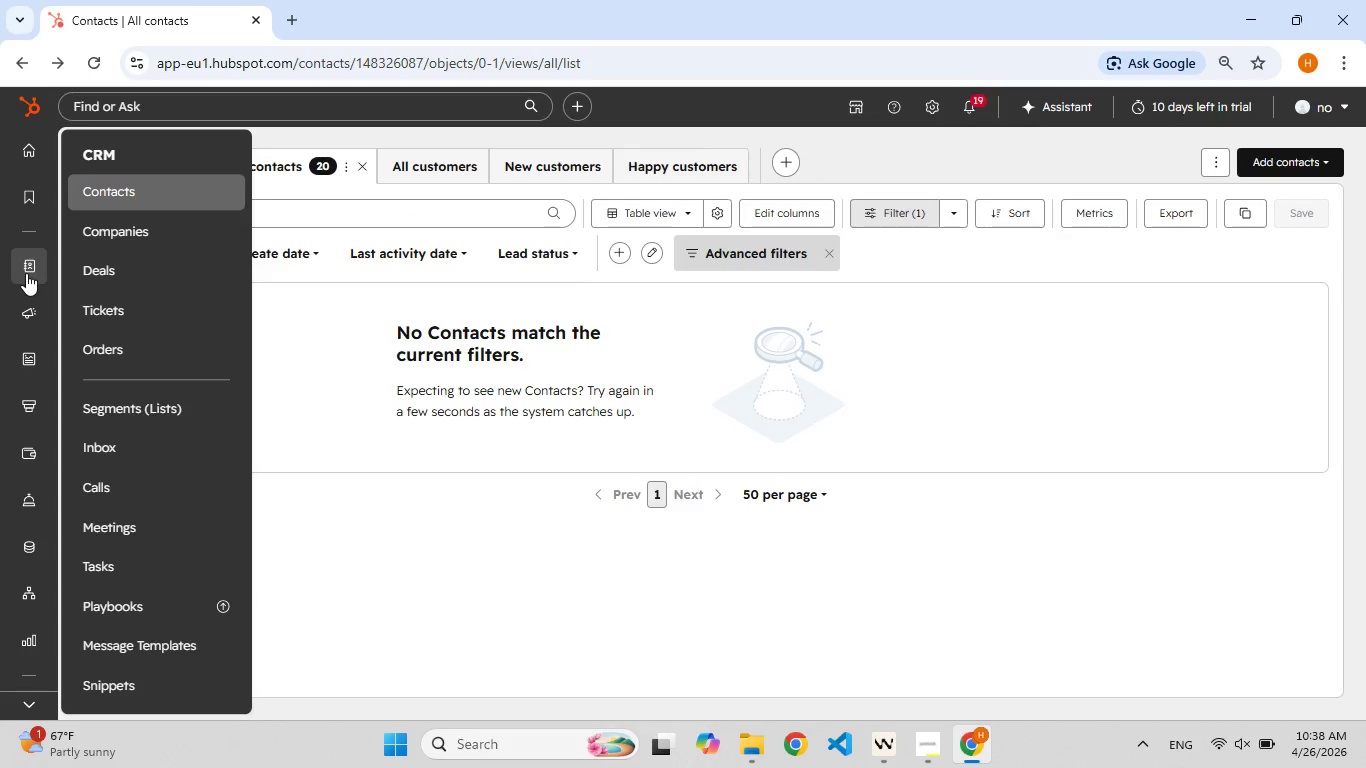 
left_click([117, 198])
 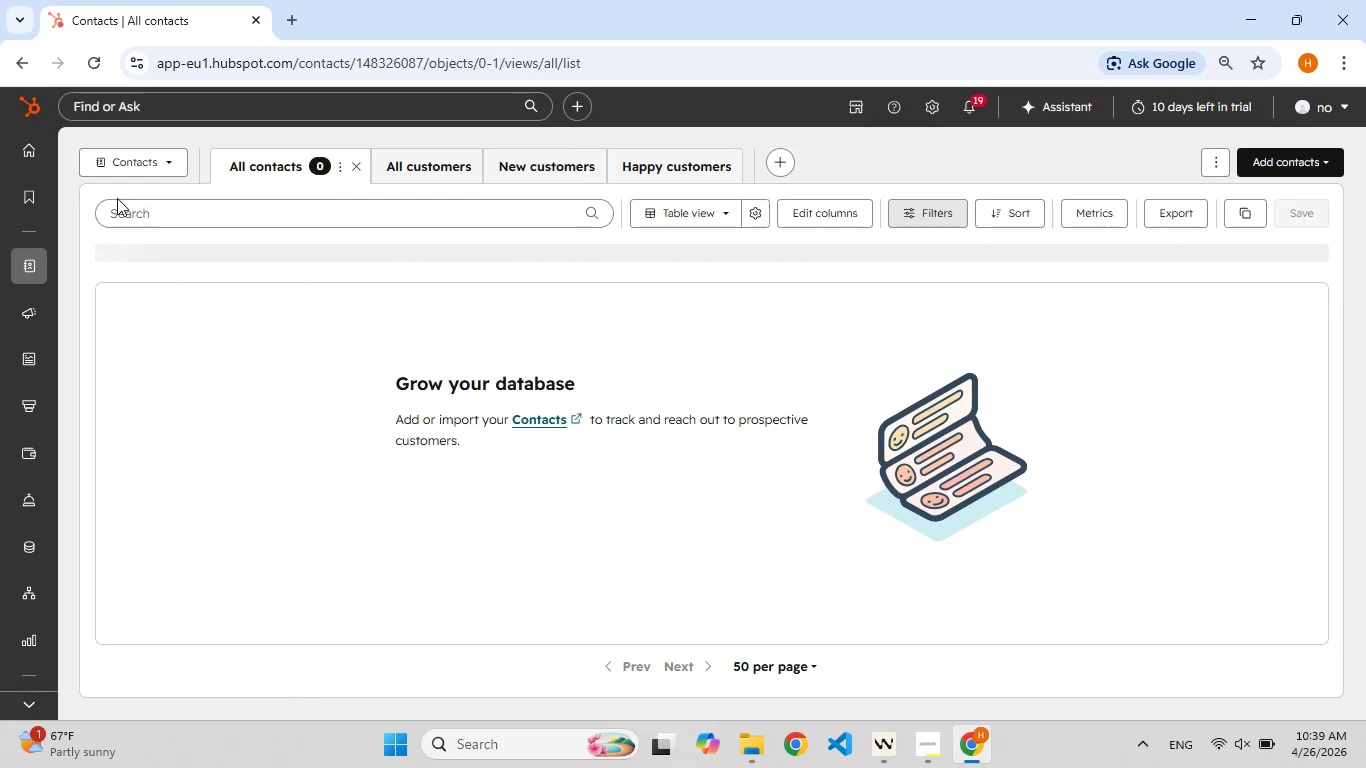 
wait(11.81)
 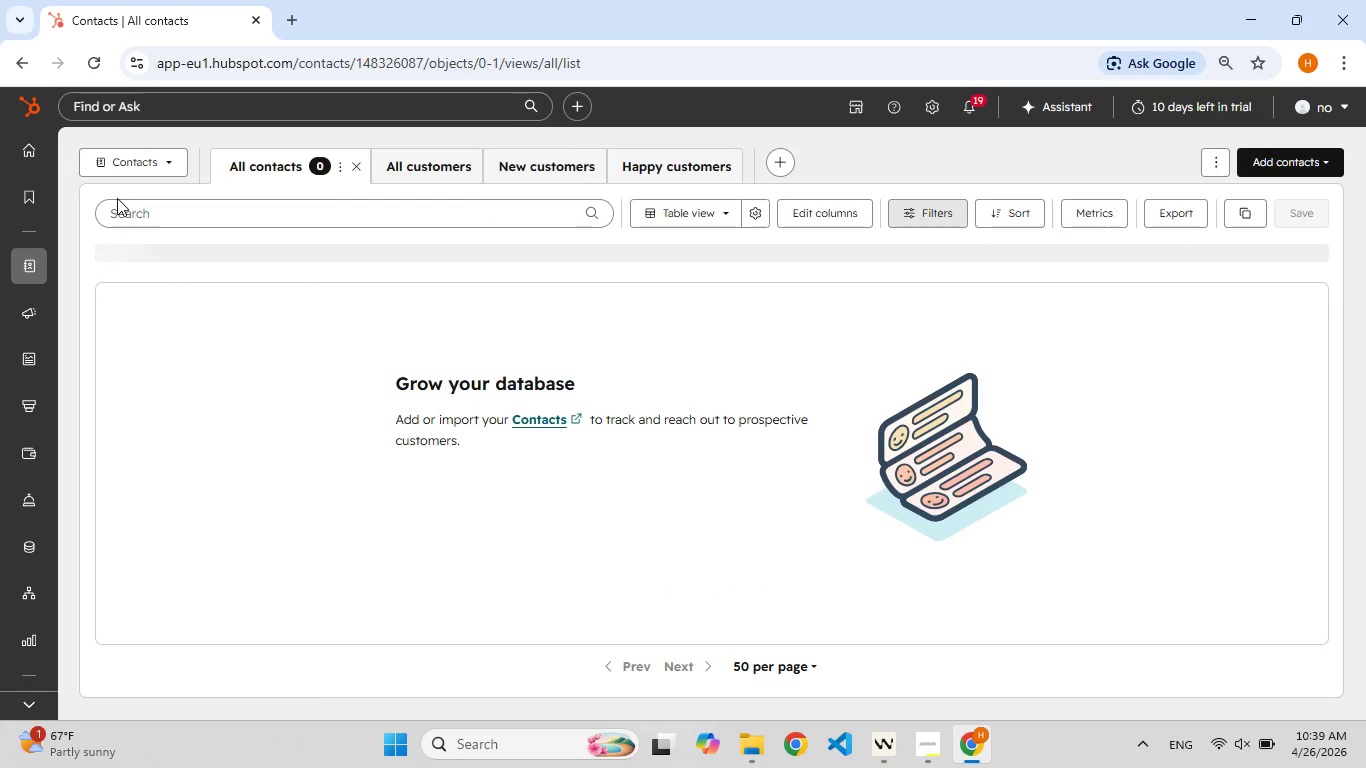 
left_click([721, 522])
 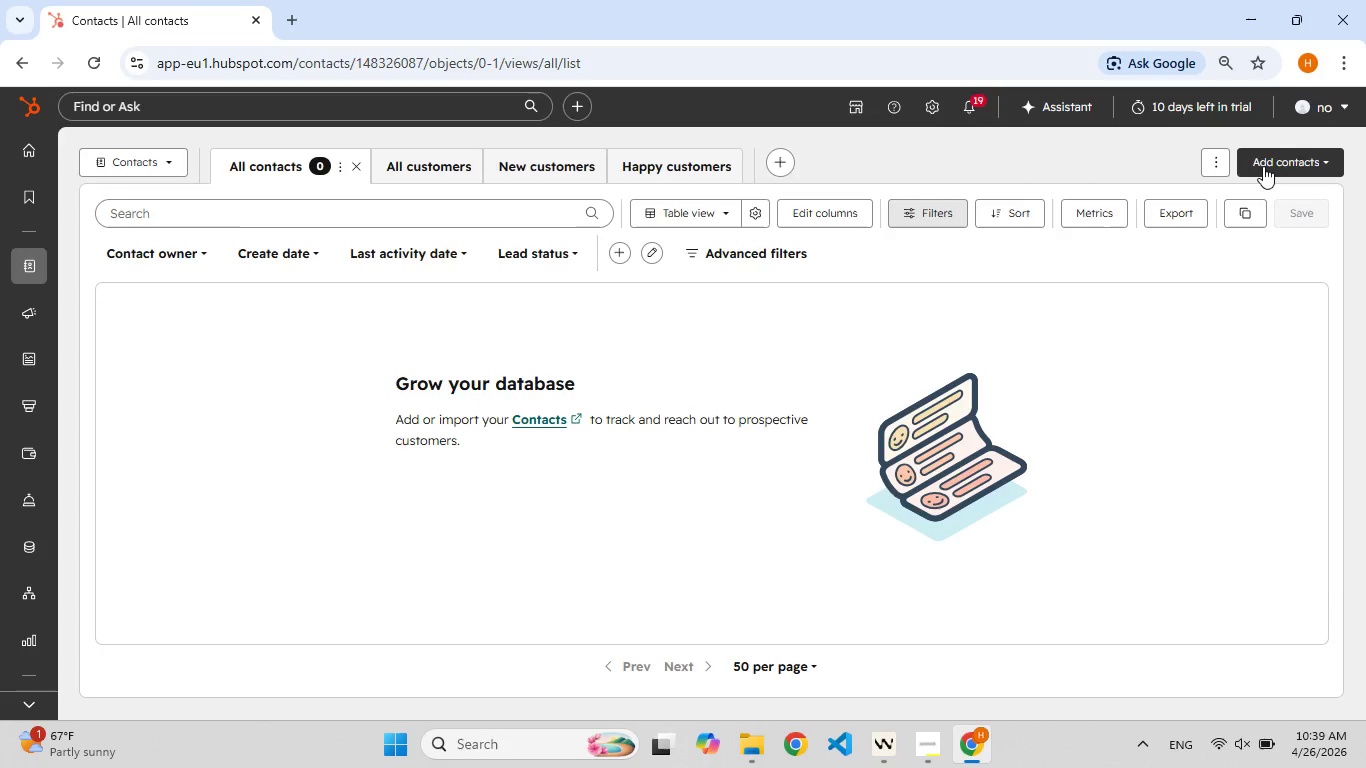 
left_click([1266, 165])
 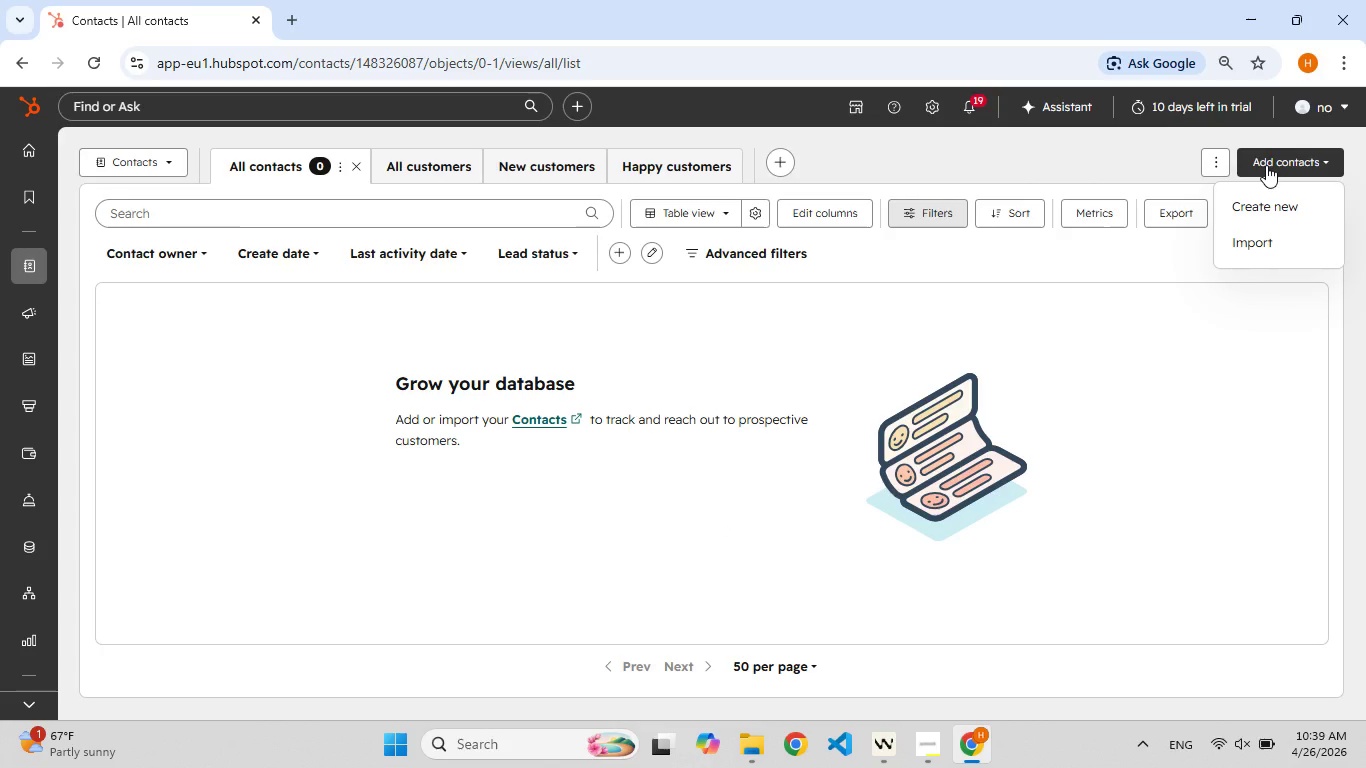 
left_click([1266, 165])
 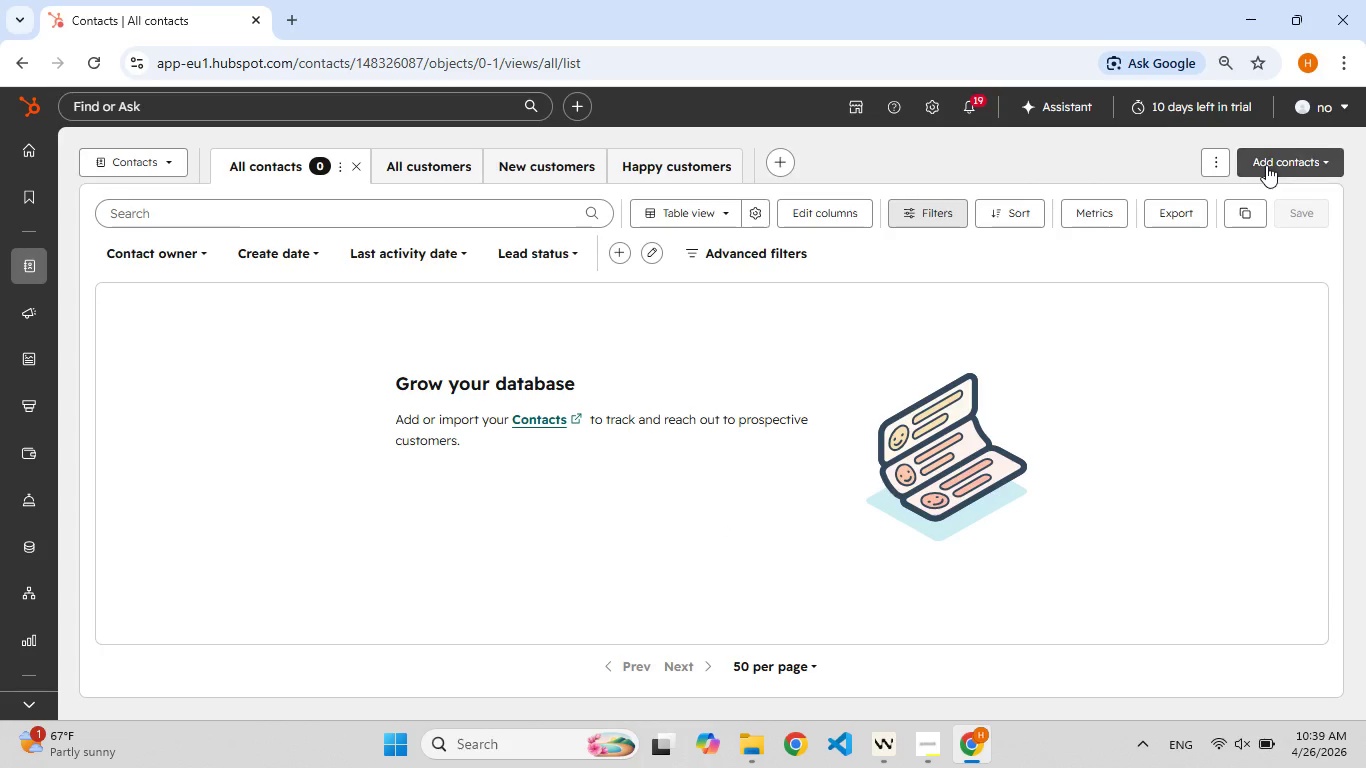 
left_click([1266, 165])
 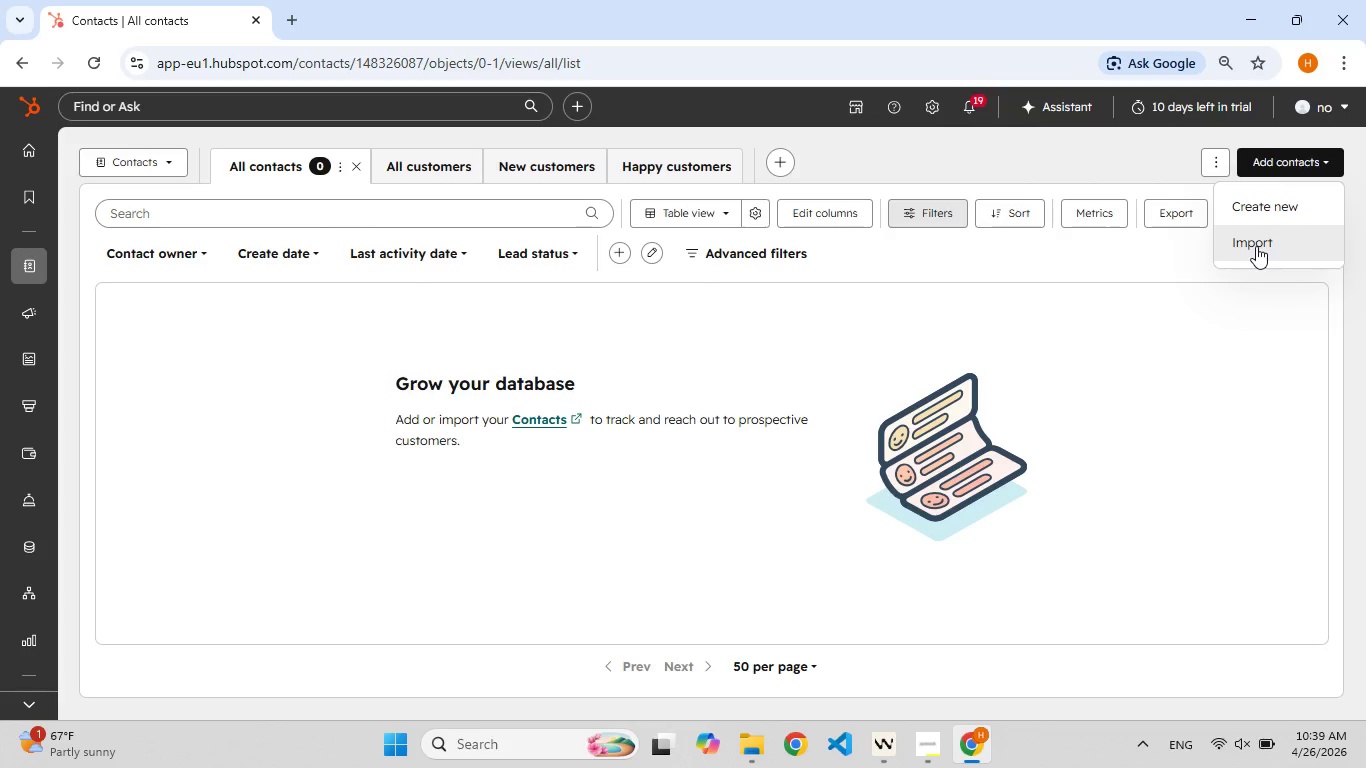 
left_click([1256, 246])
 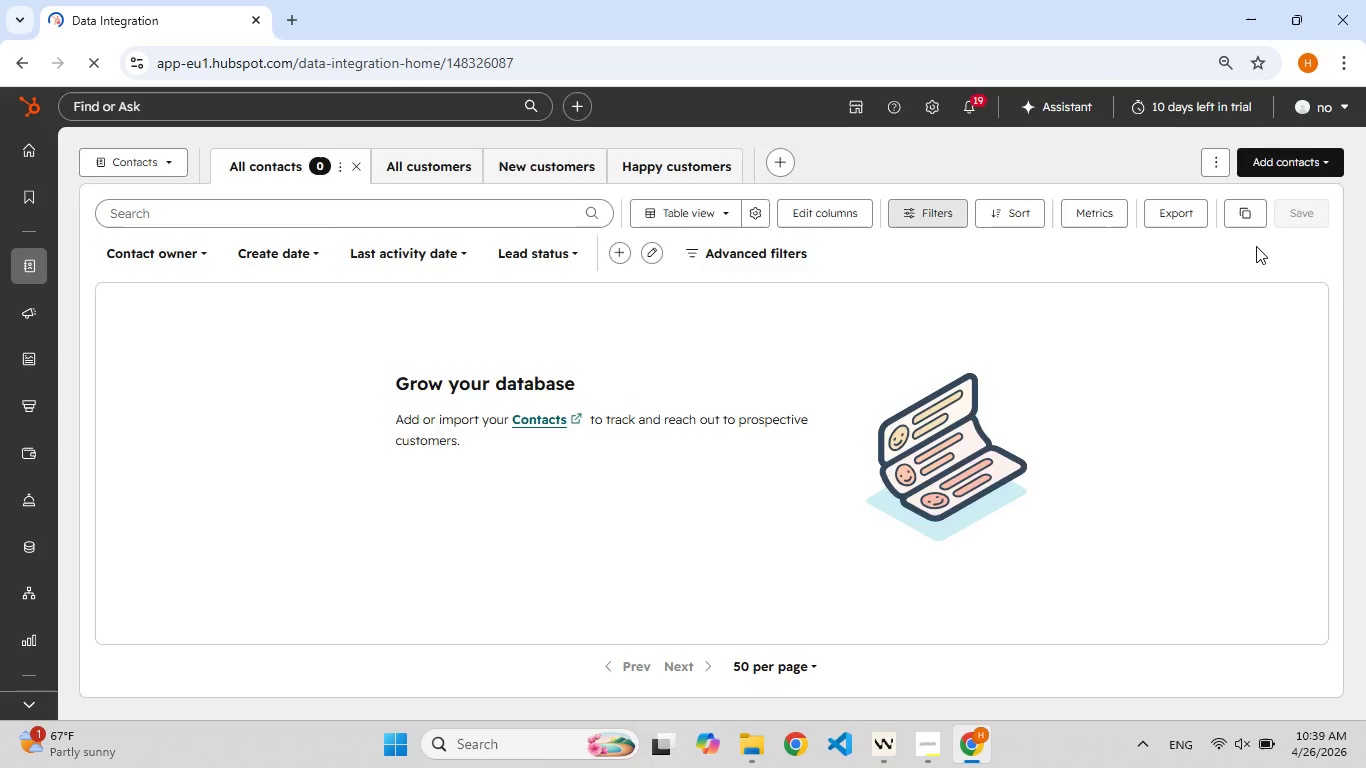 
wait(8.42)
 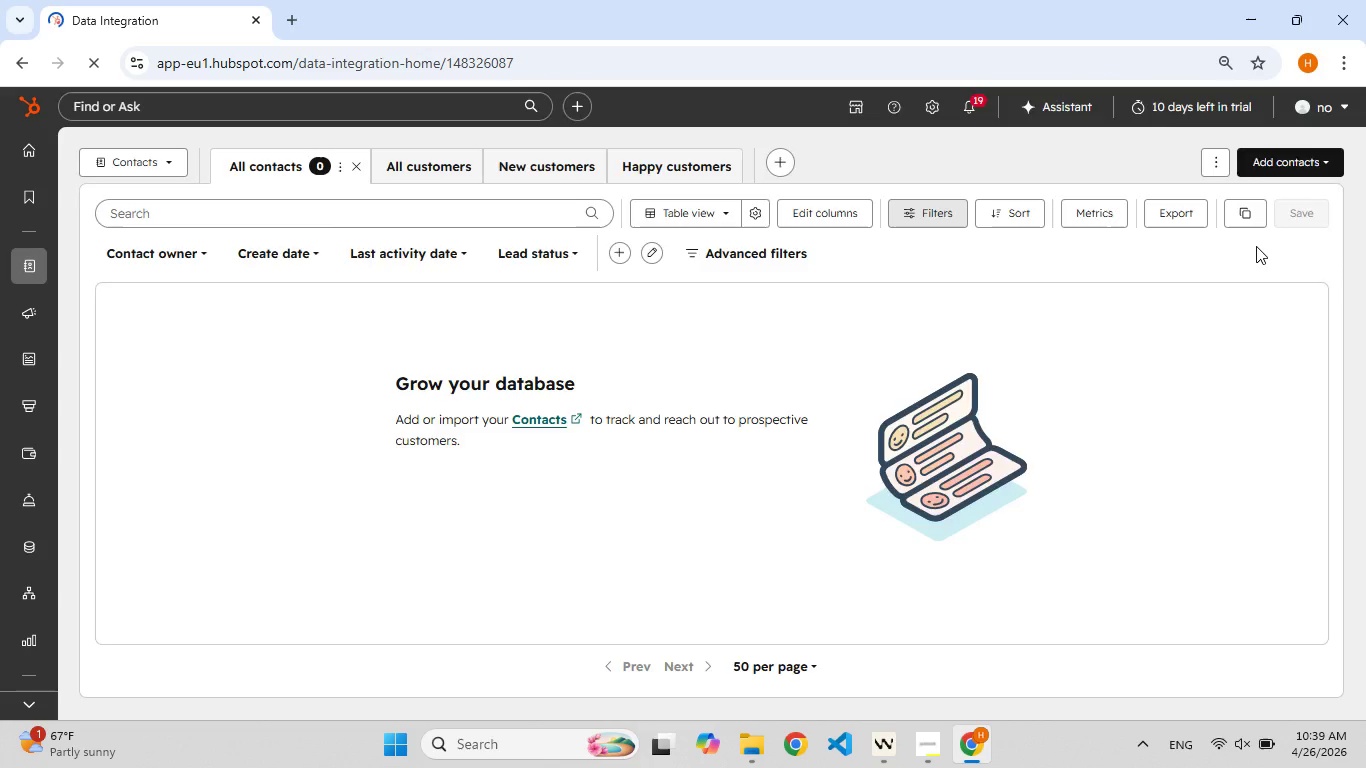 
left_click([215, 442])
 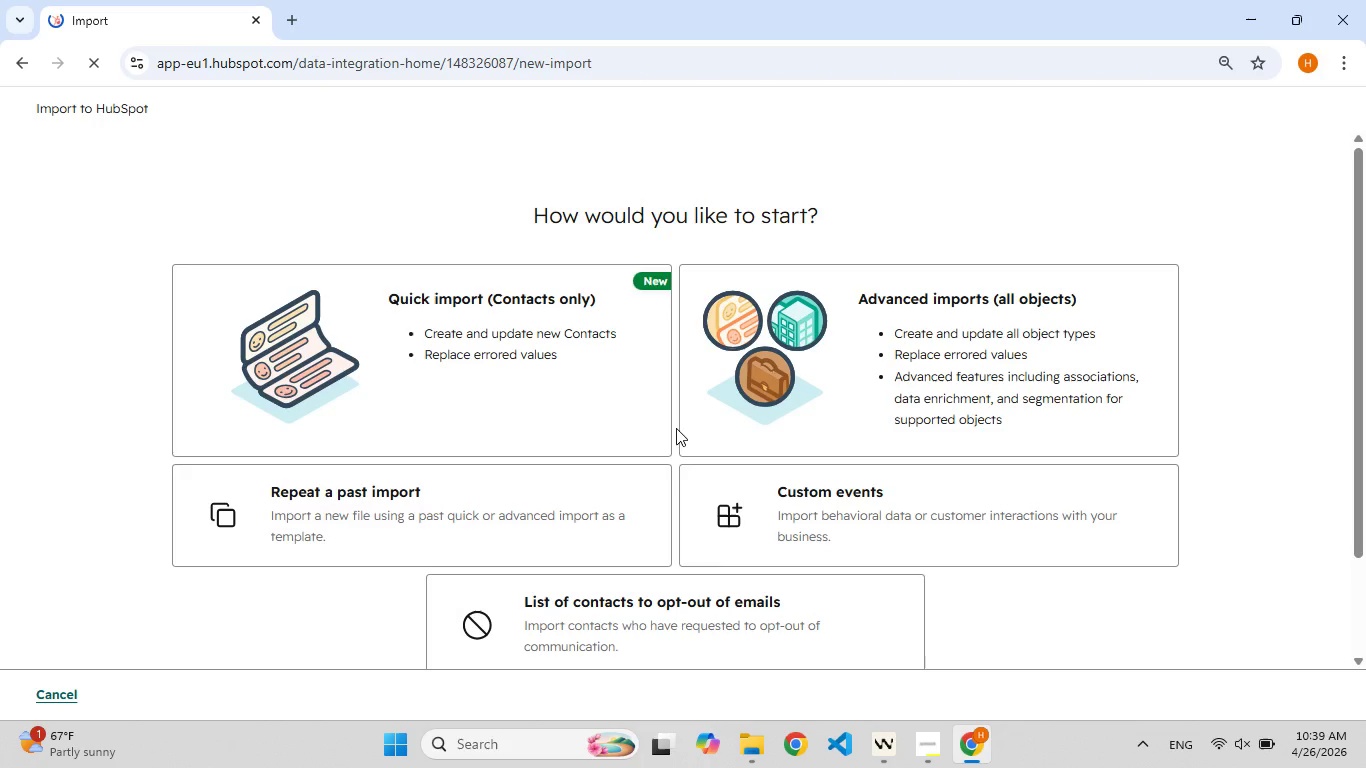 
left_click([547, 380])
 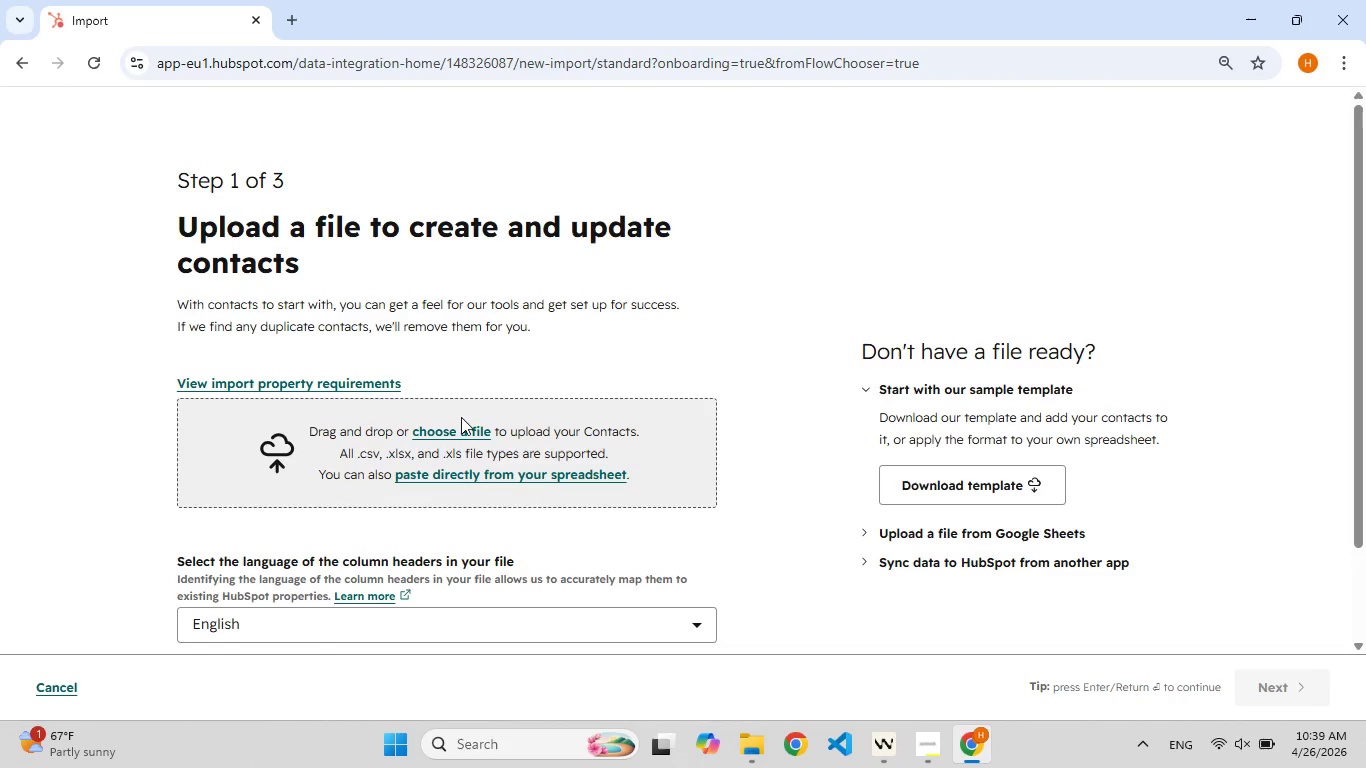 
left_click([457, 427])
 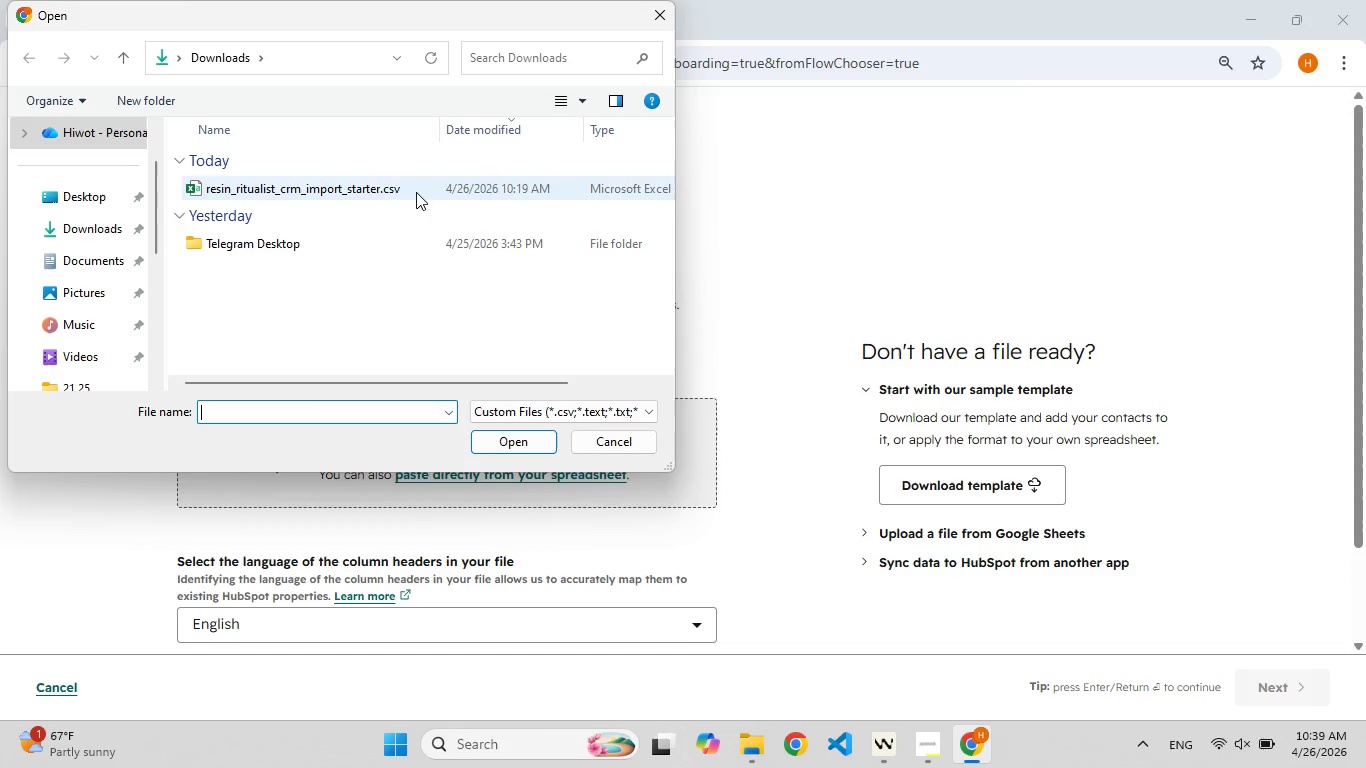 
double_click([416, 192])
 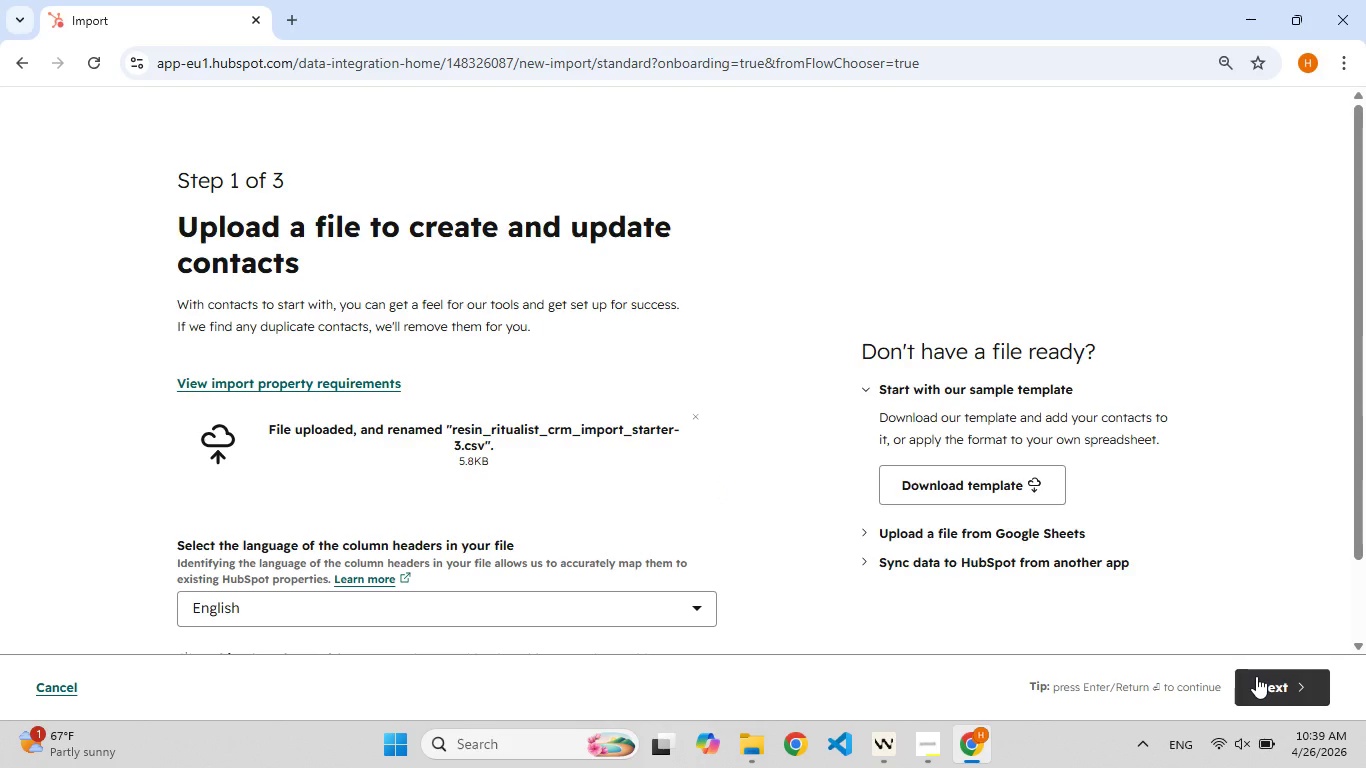 
wait(5.77)
 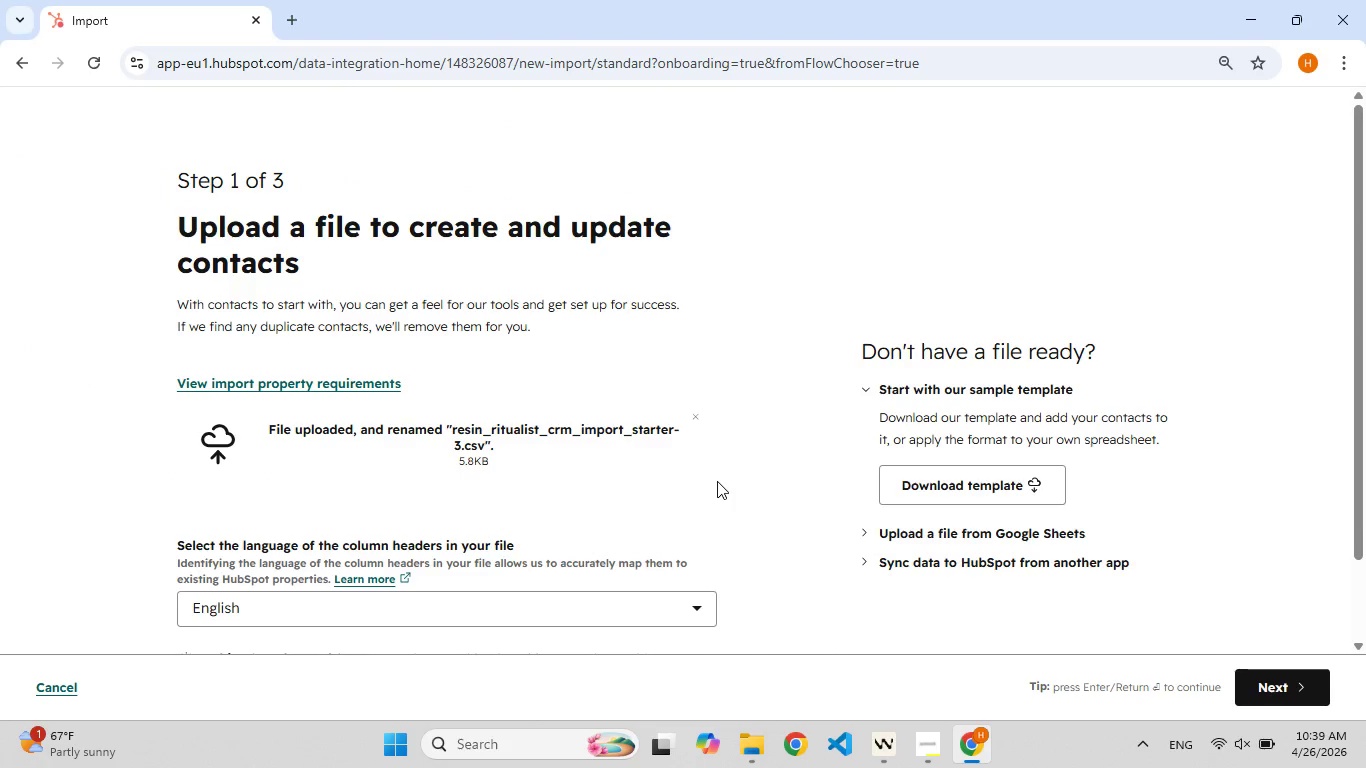 
left_click([1256, 676])
 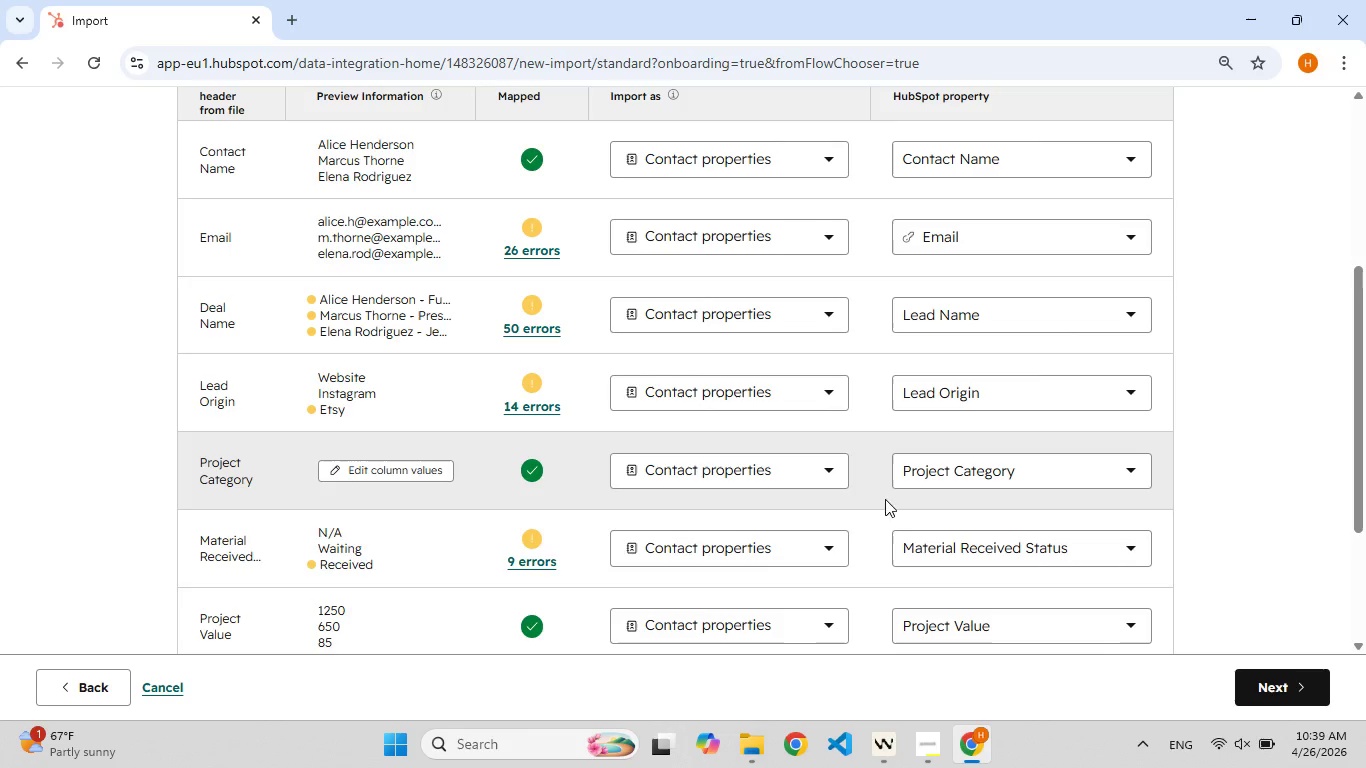 
wait(11.31)
 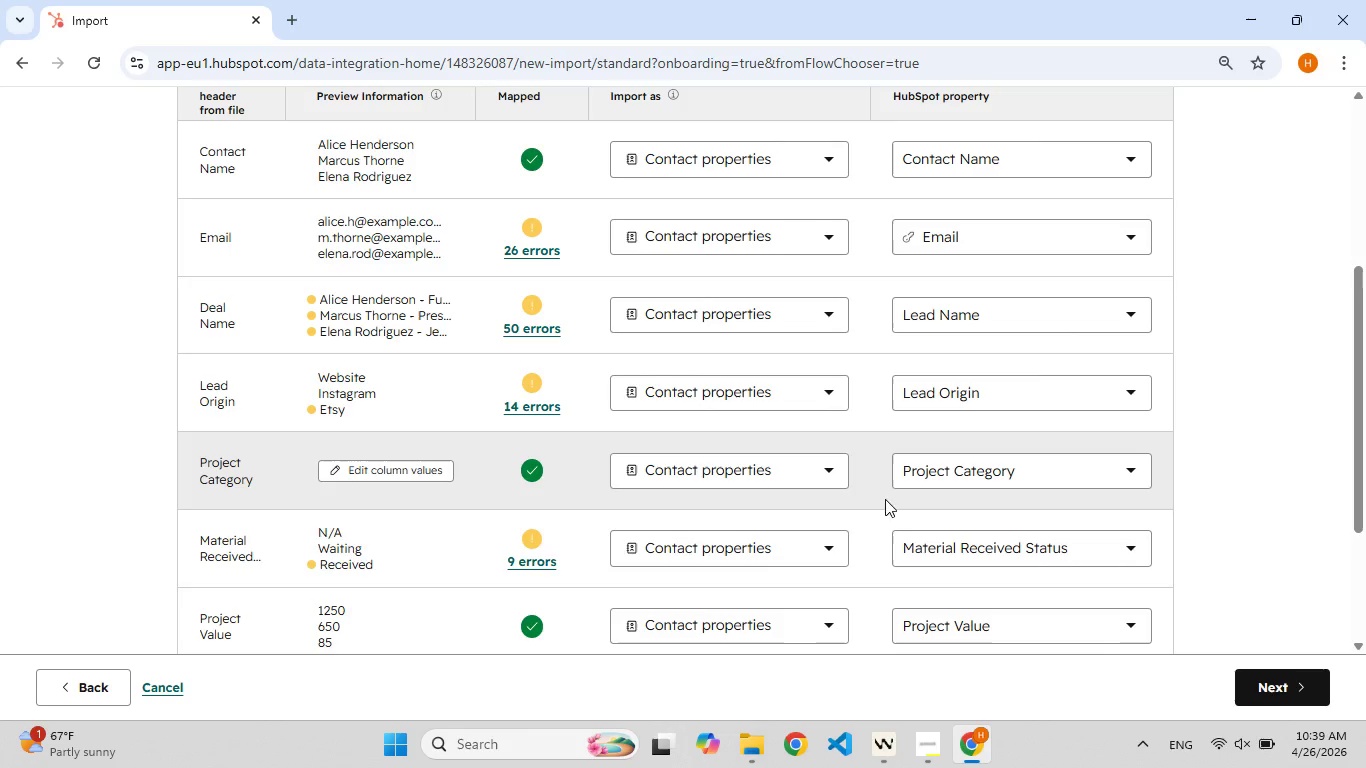 
left_click([548, 563])
 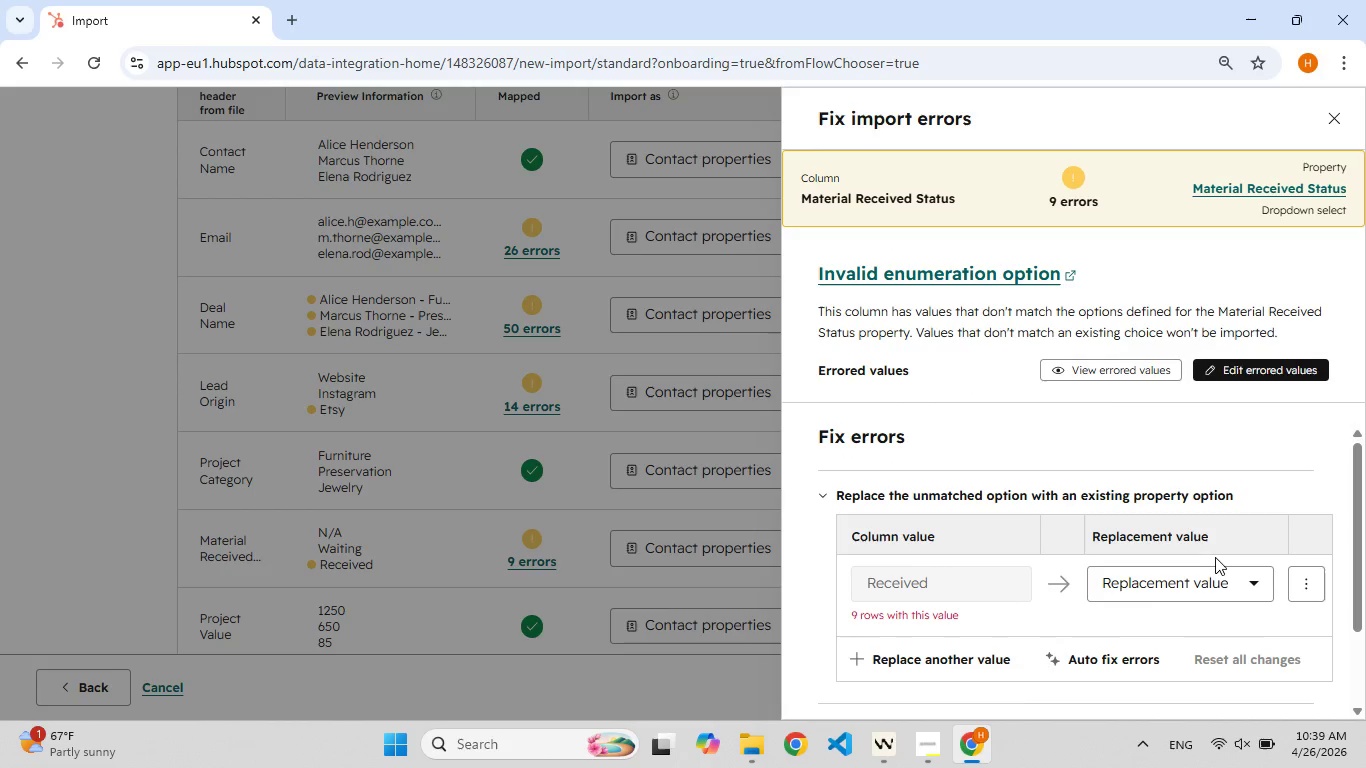 
left_click([1215, 574])
 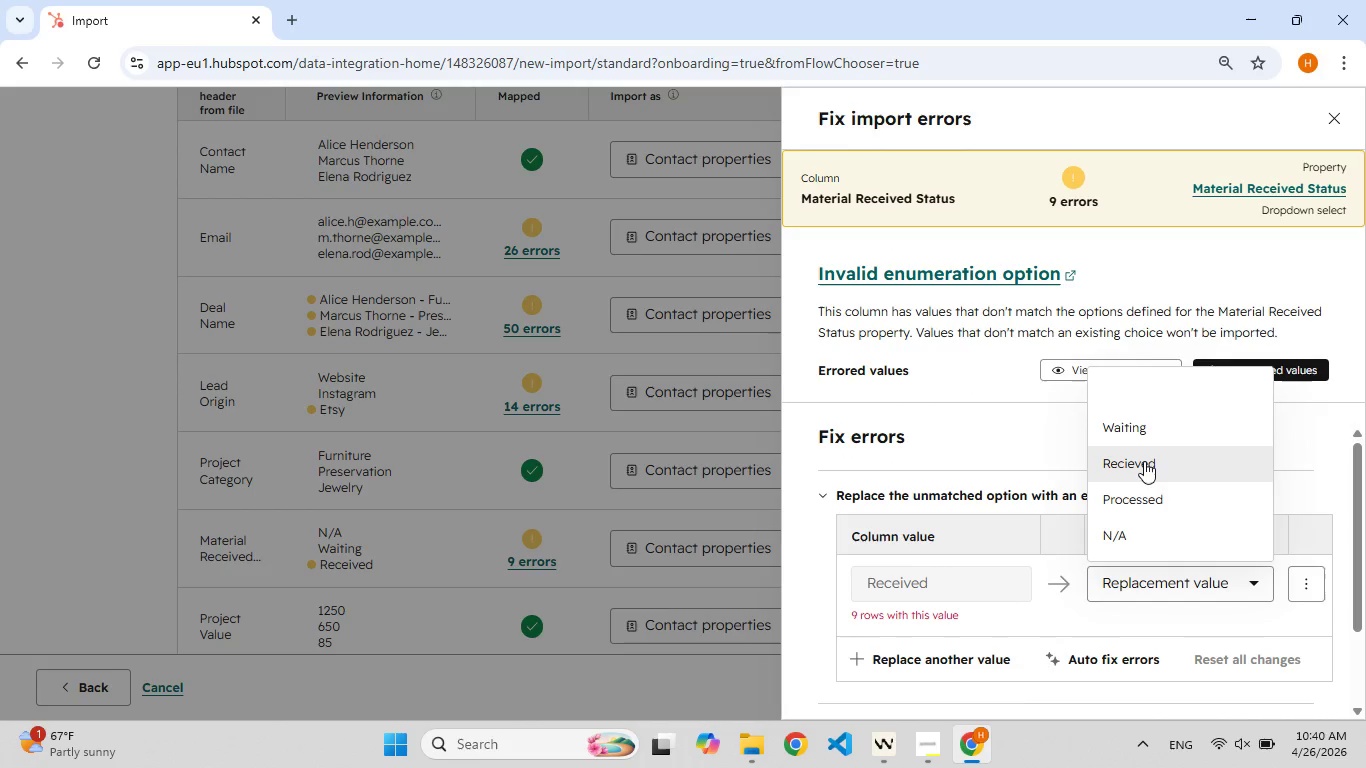 
left_click([1144, 461])
 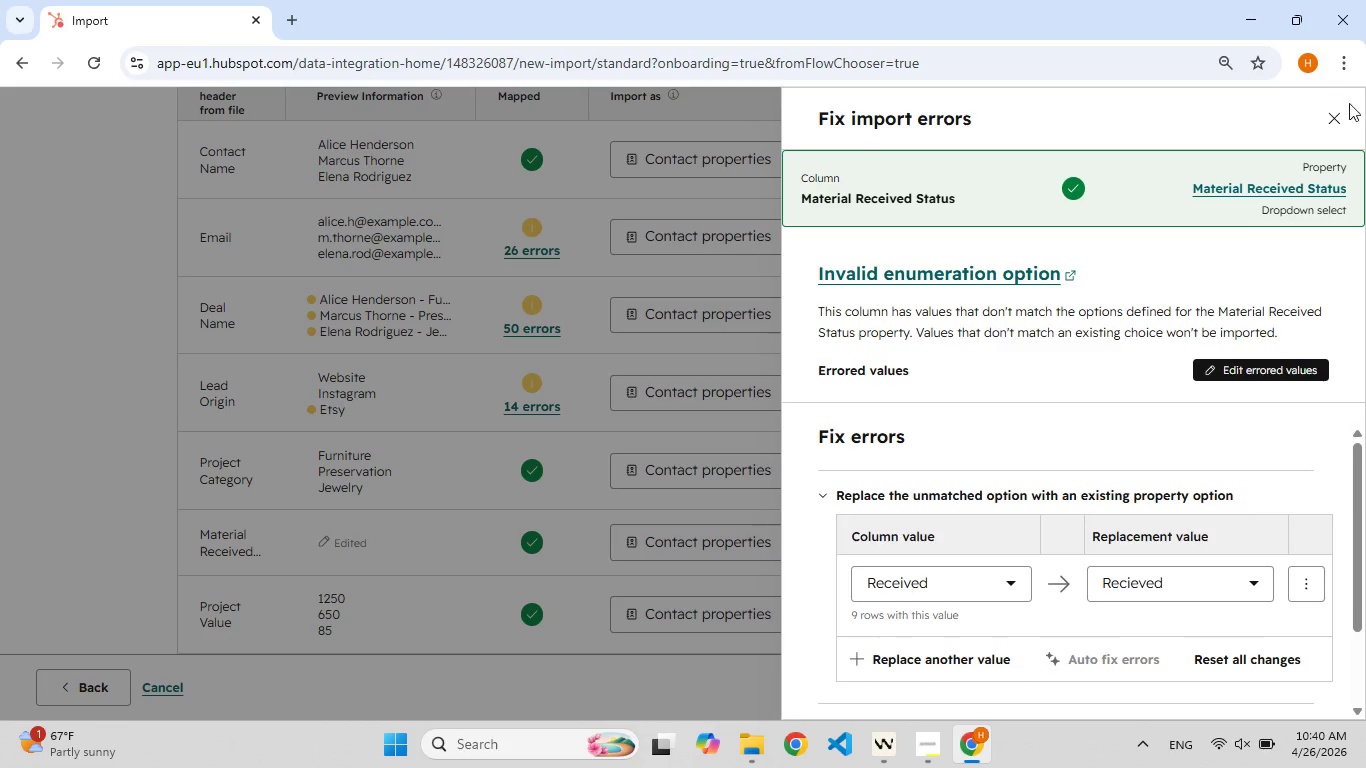 
left_click([1332, 124])
 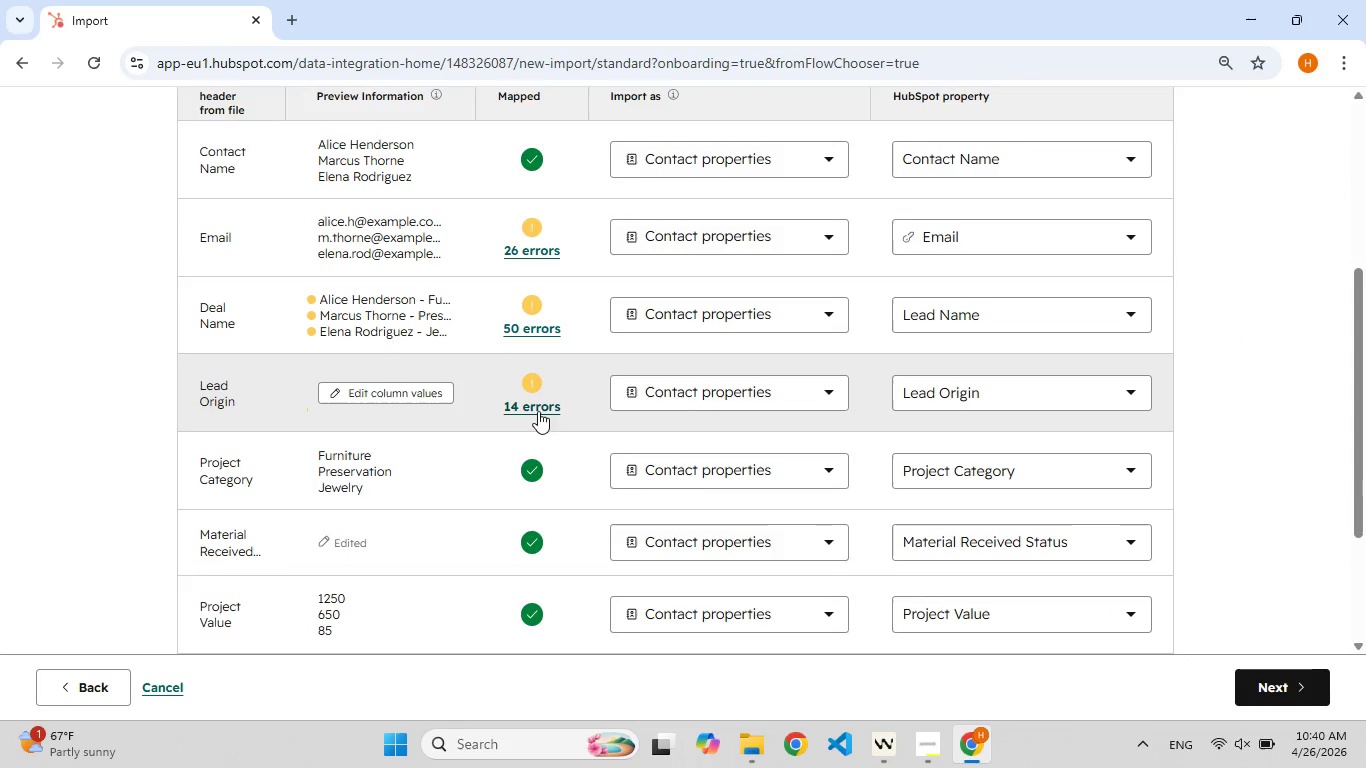 
left_click([533, 402])
 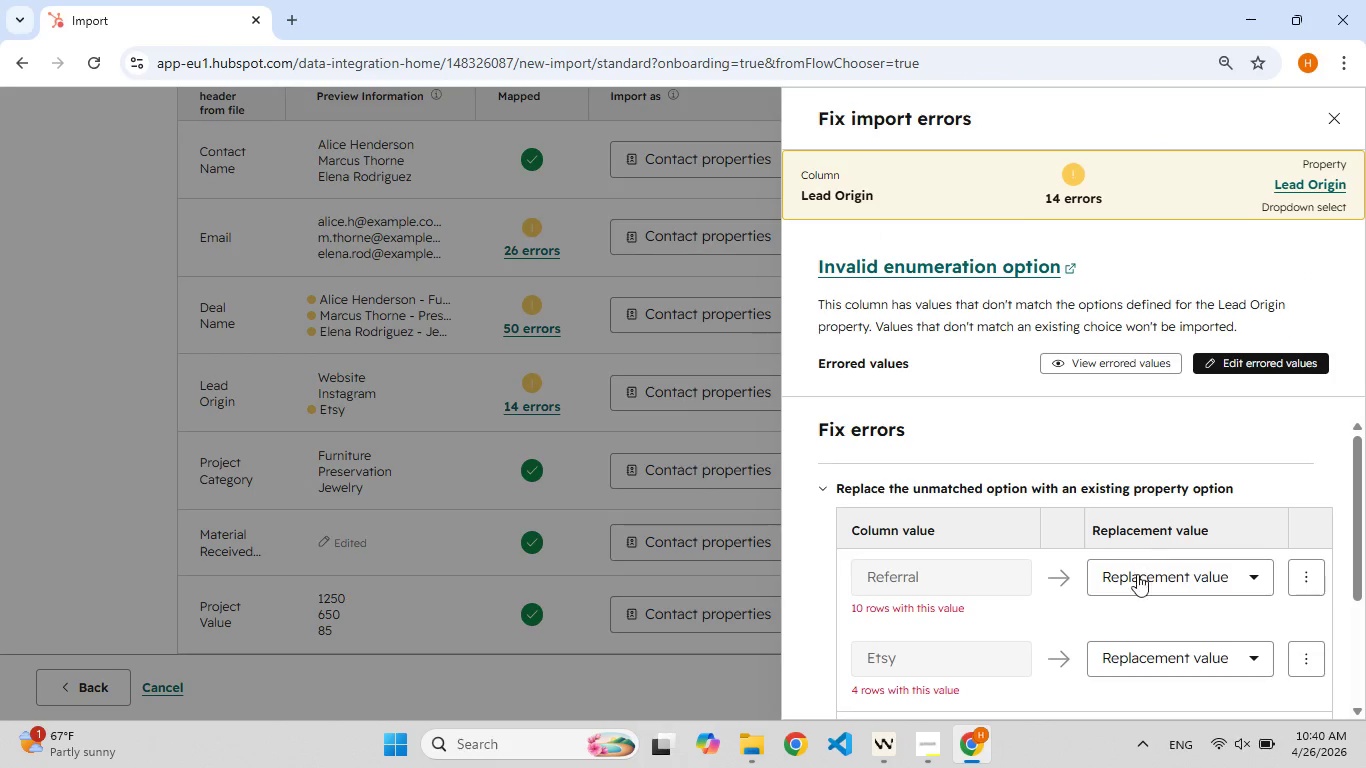 
left_click([1158, 569])
 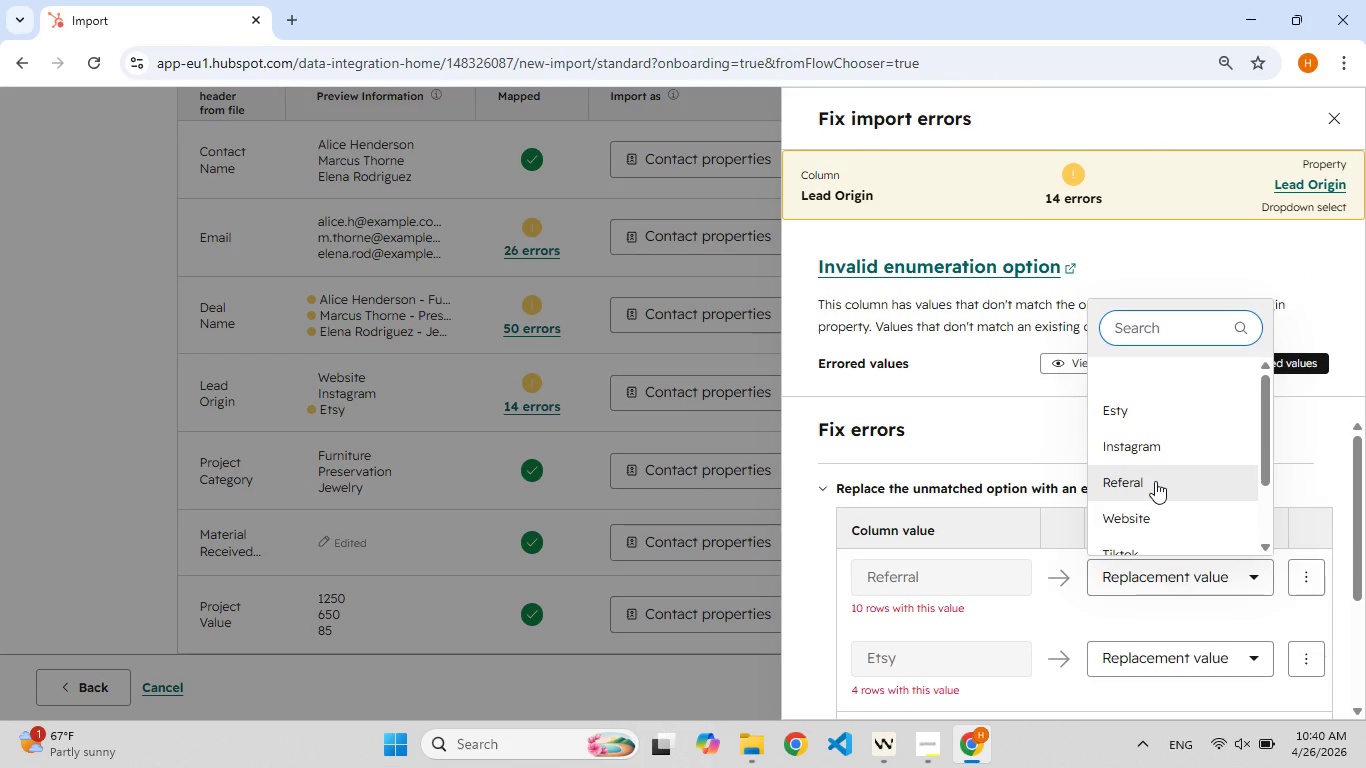 
left_click([1155, 481])
 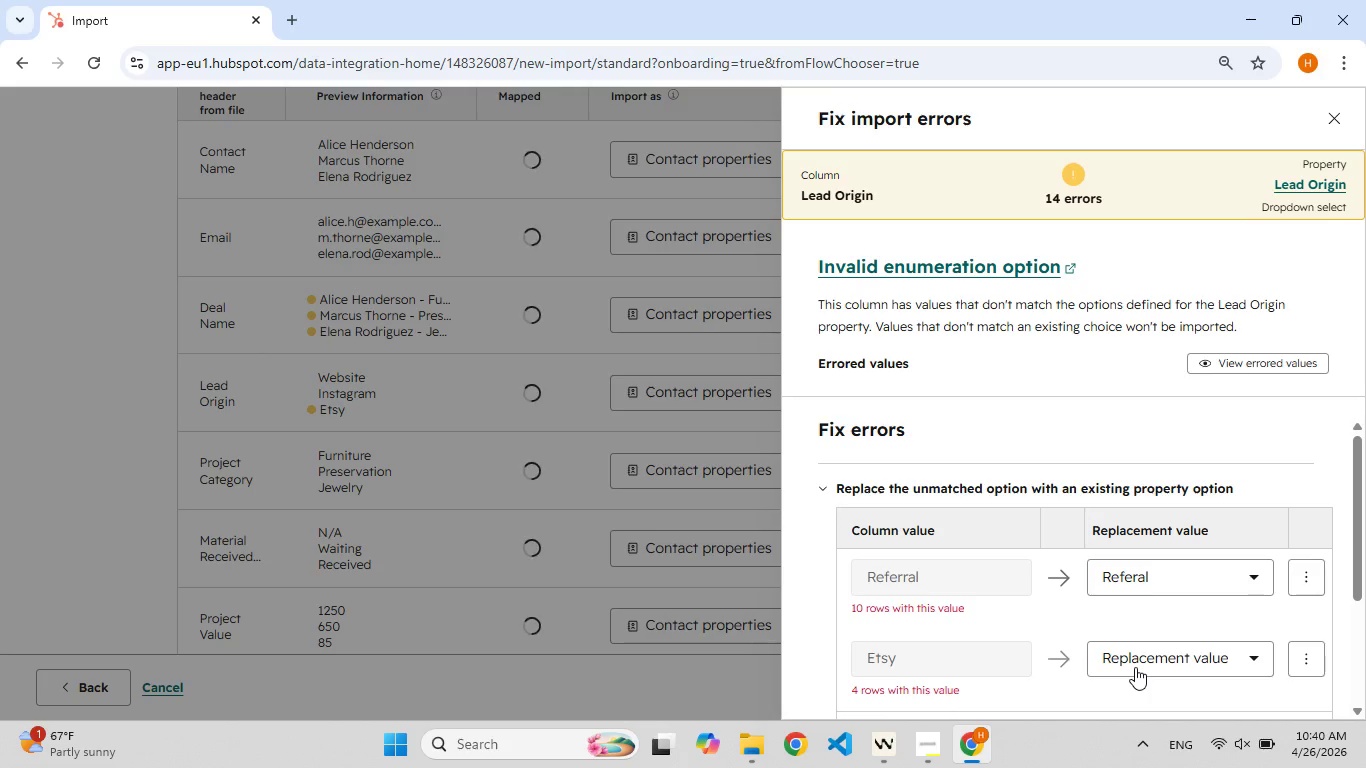 
left_click([1135, 667])
 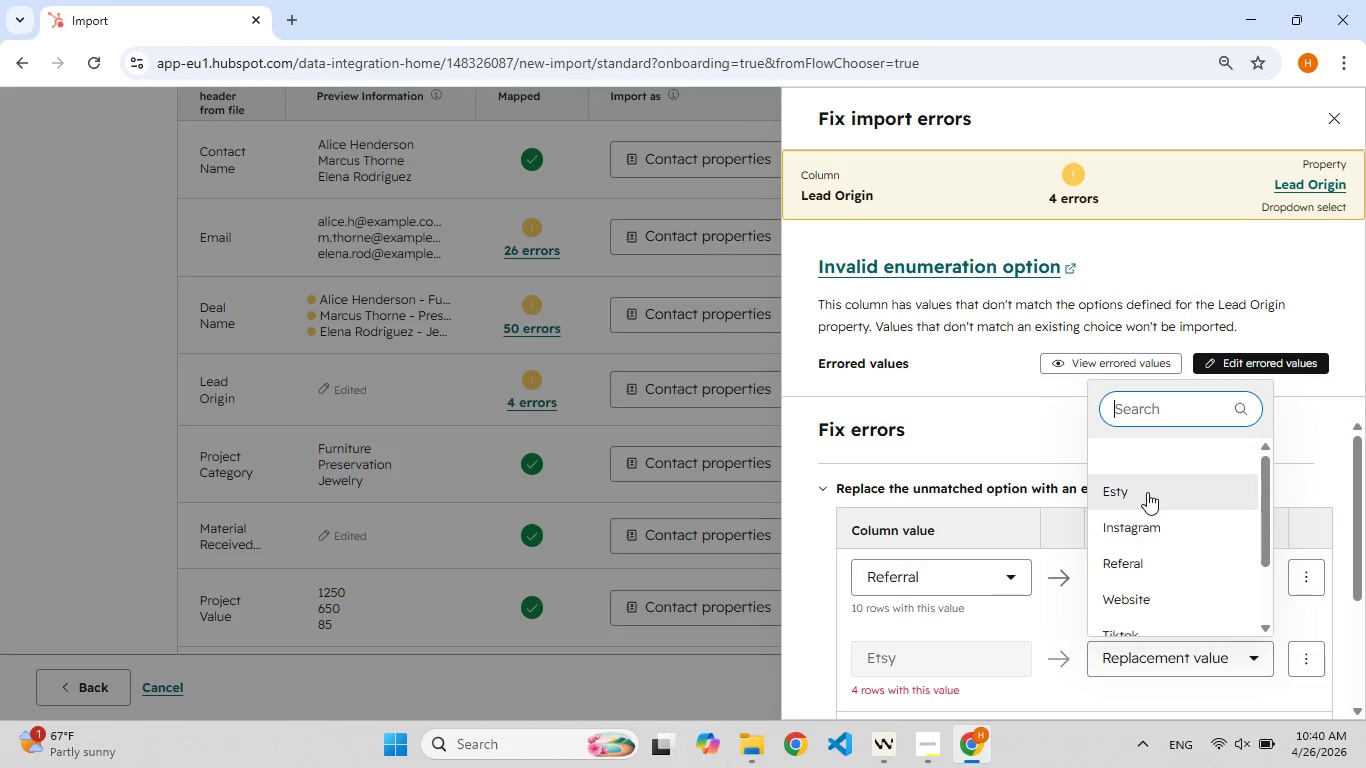 
left_click([1148, 489])
 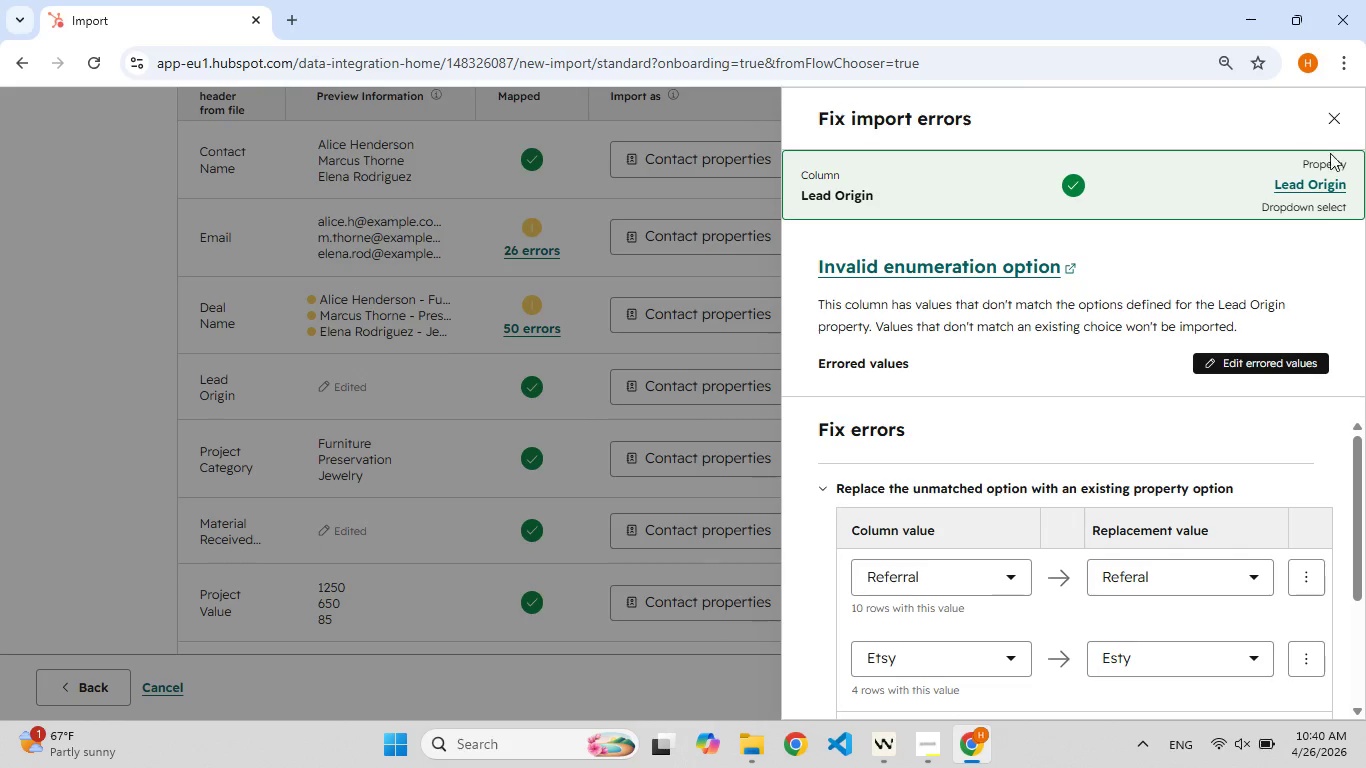 
left_click([1336, 119])
 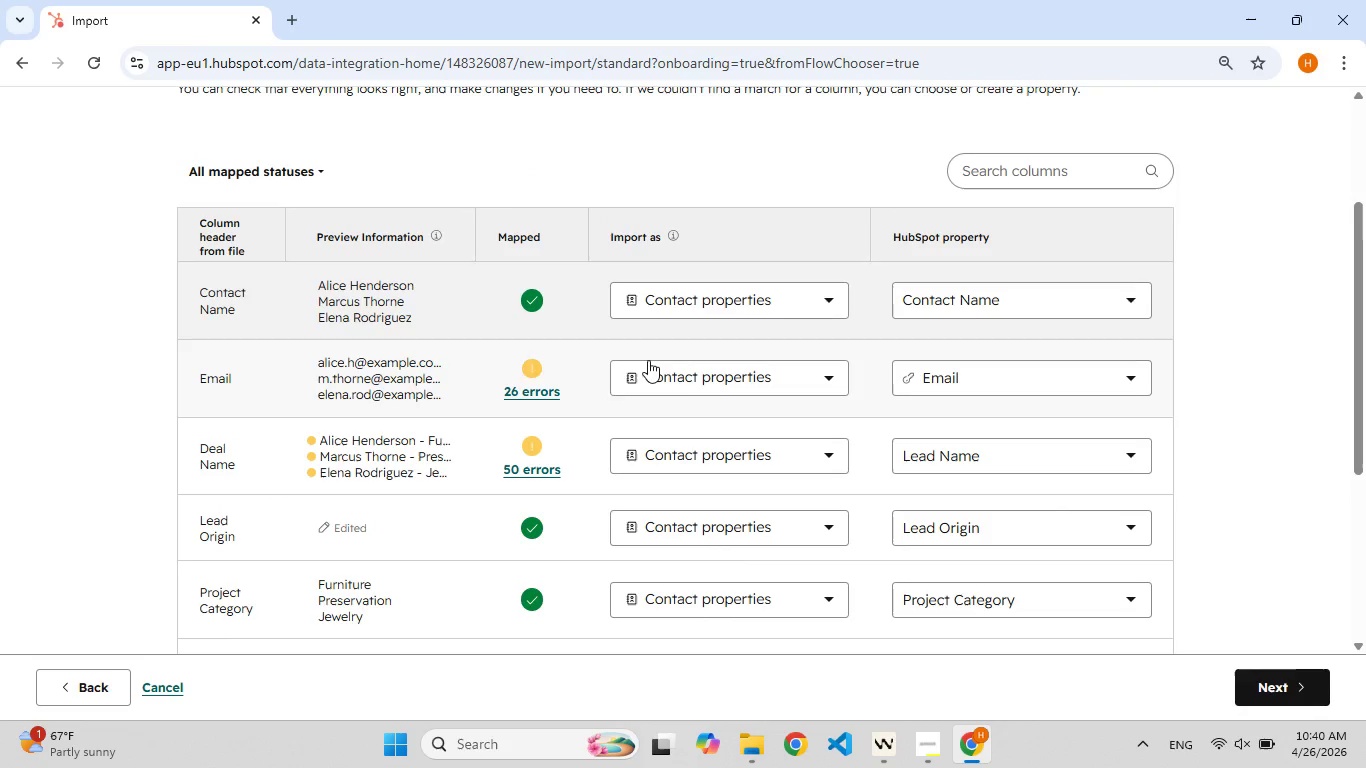 
wait(5.97)
 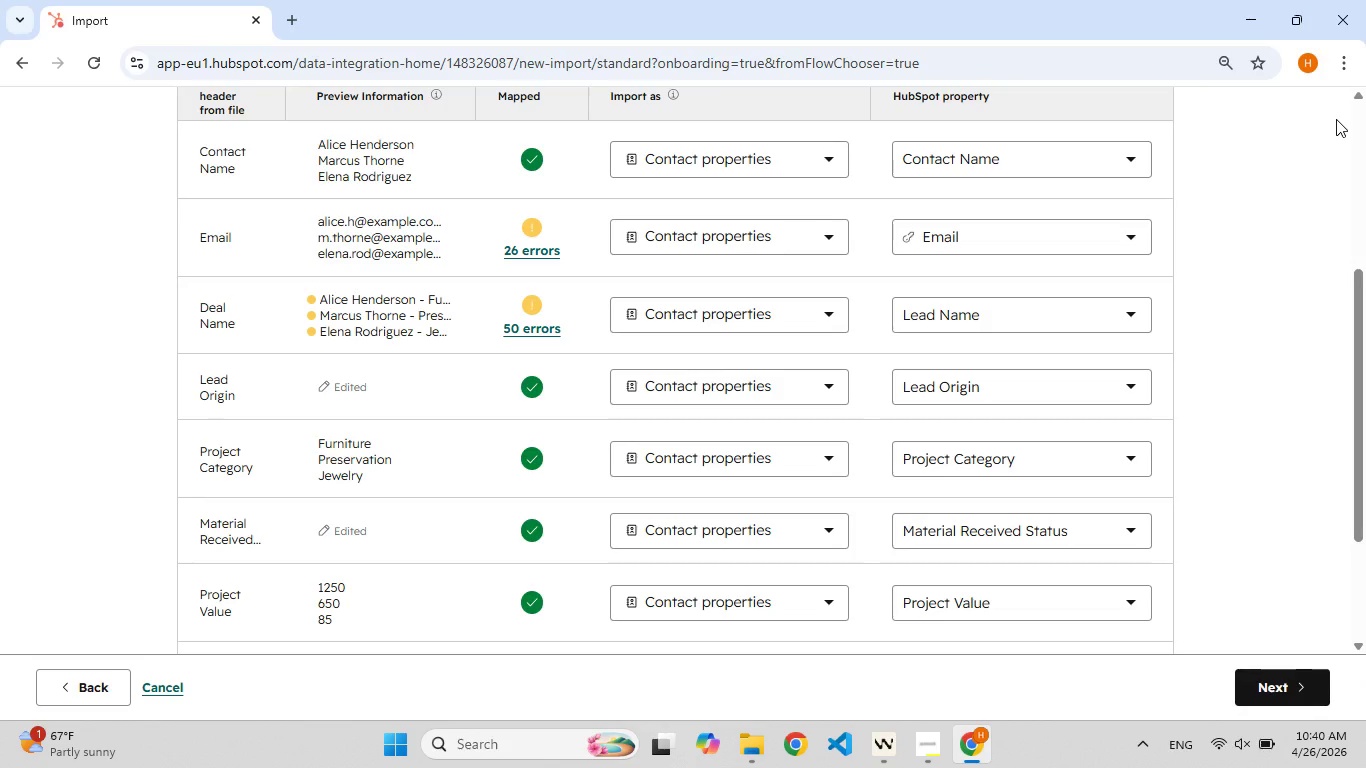 
left_click([546, 395])
 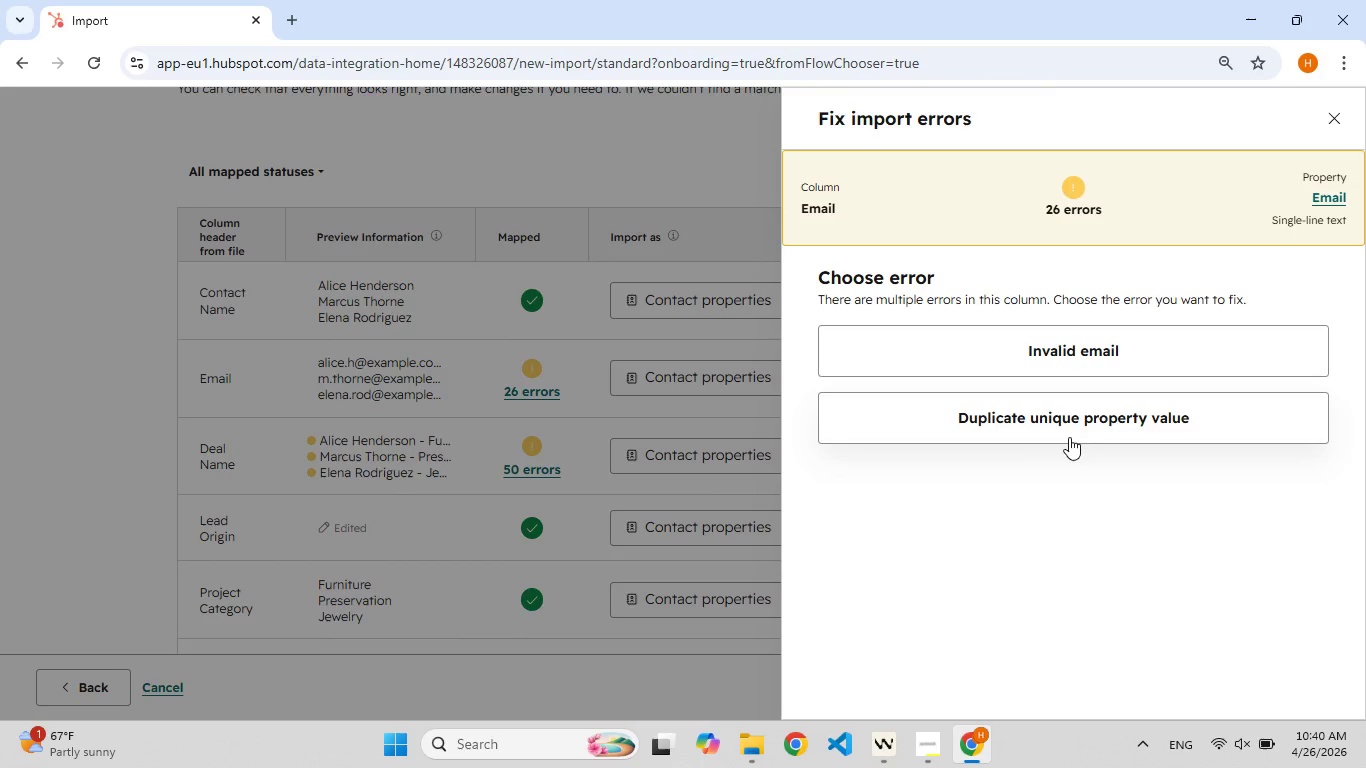 
left_click([1067, 425])
 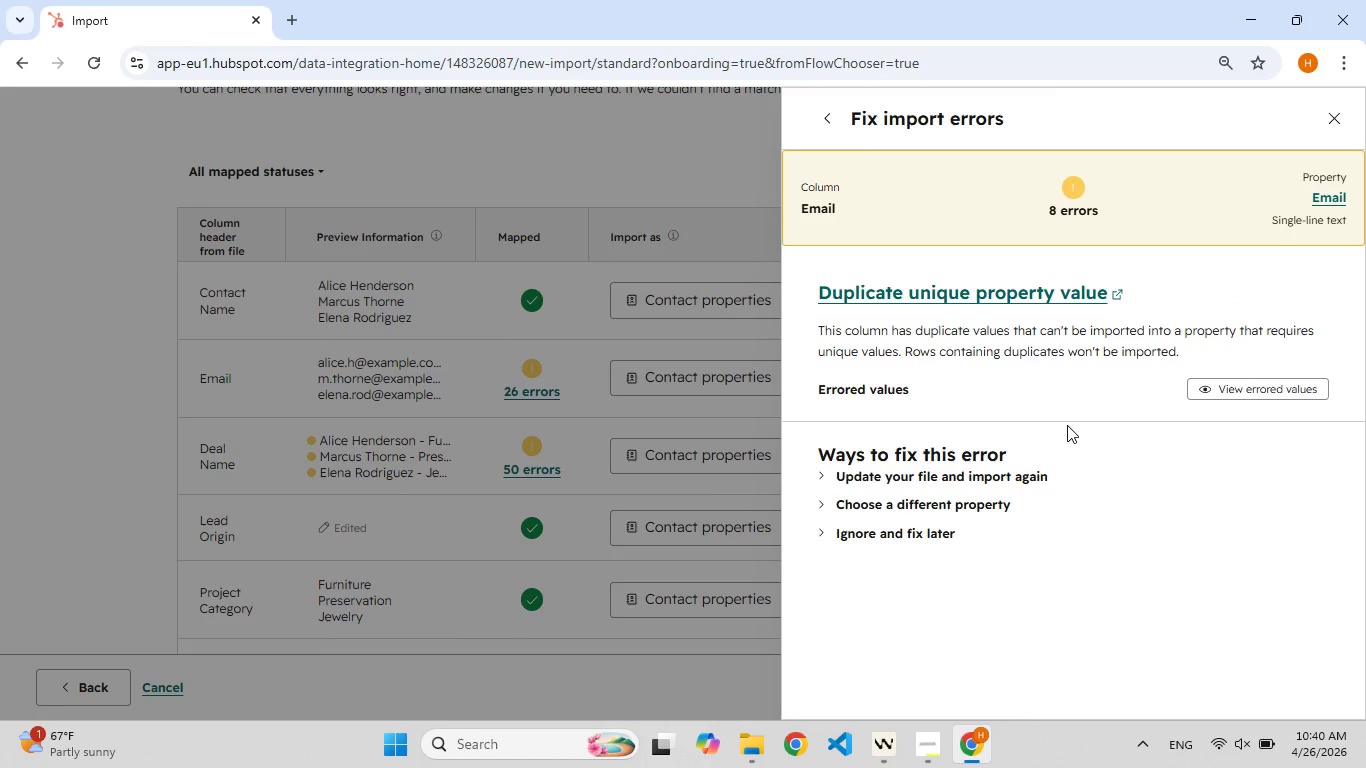 
wait(8.39)
 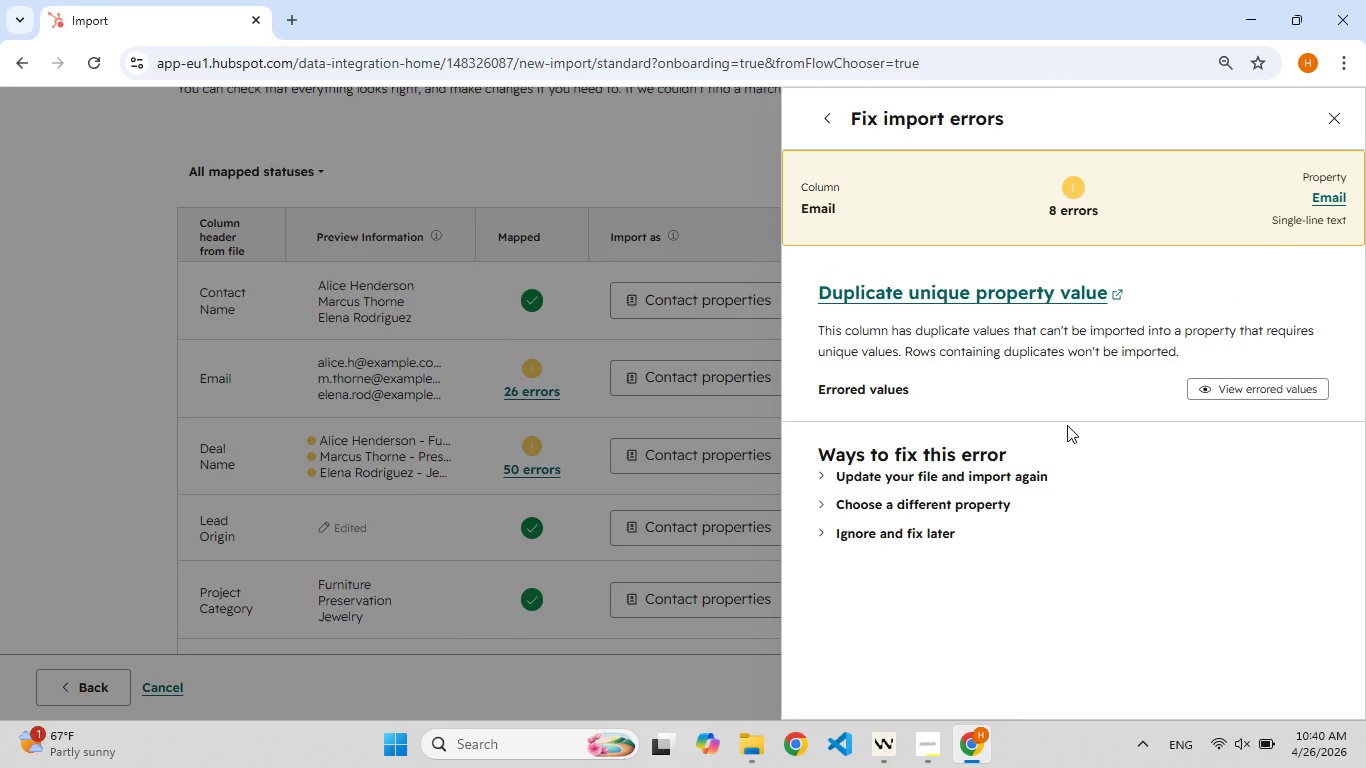 
left_click([952, 509])
 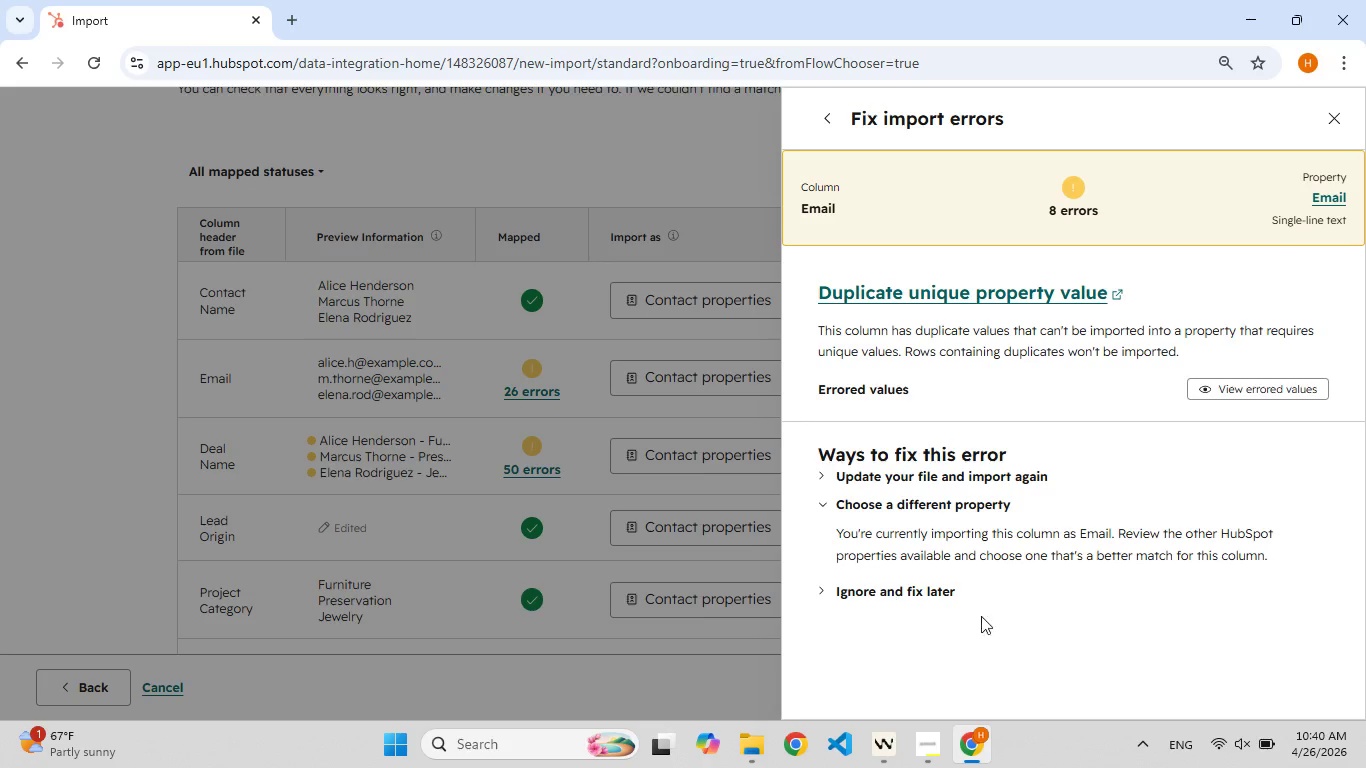 
wait(16.78)
 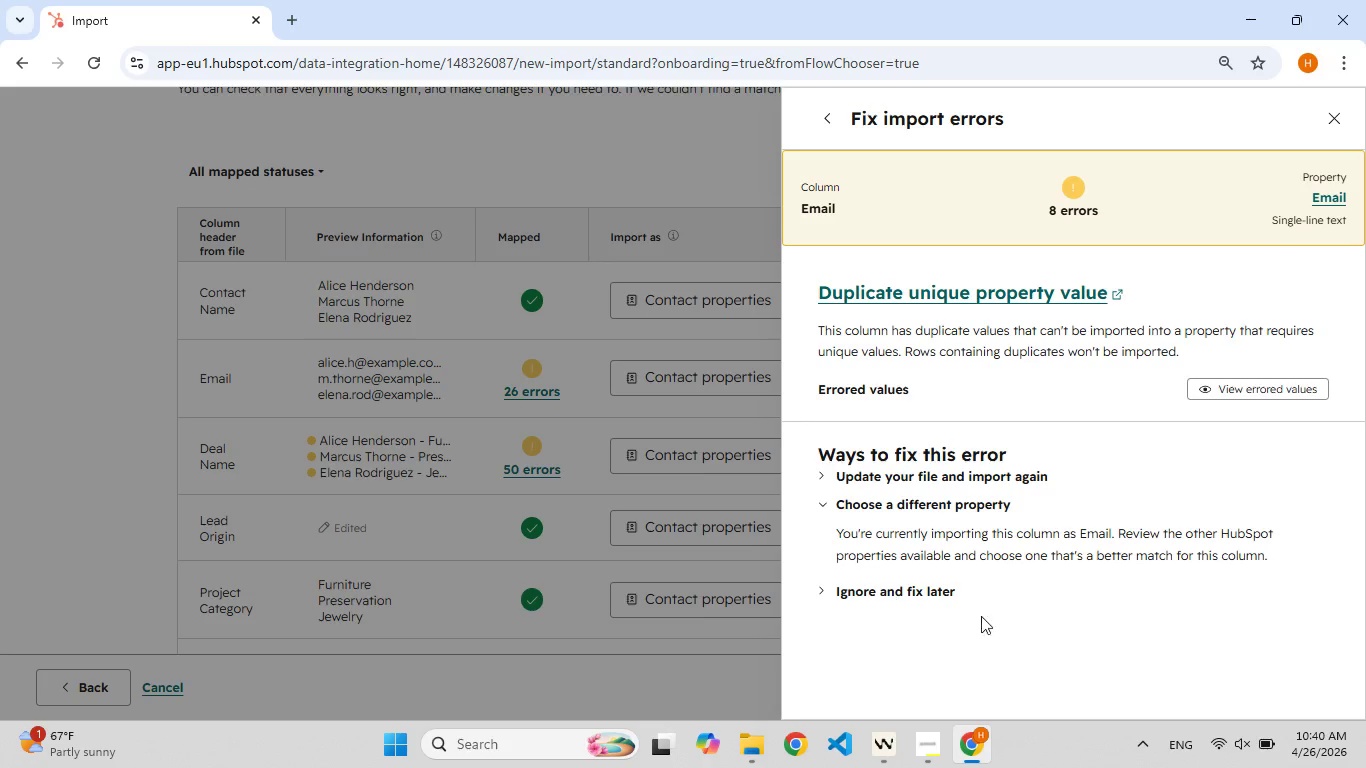 
left_click([1346, 129])
 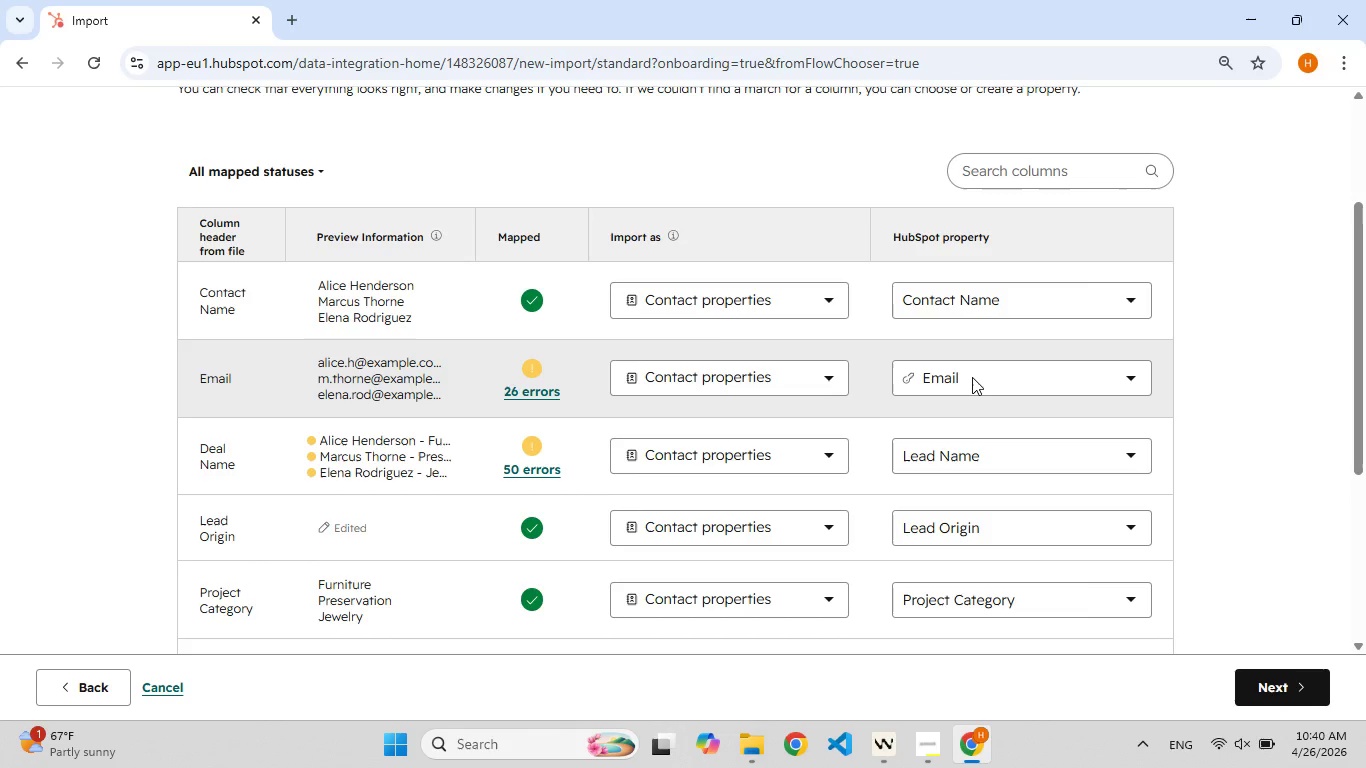 
left_click([972, 377])
 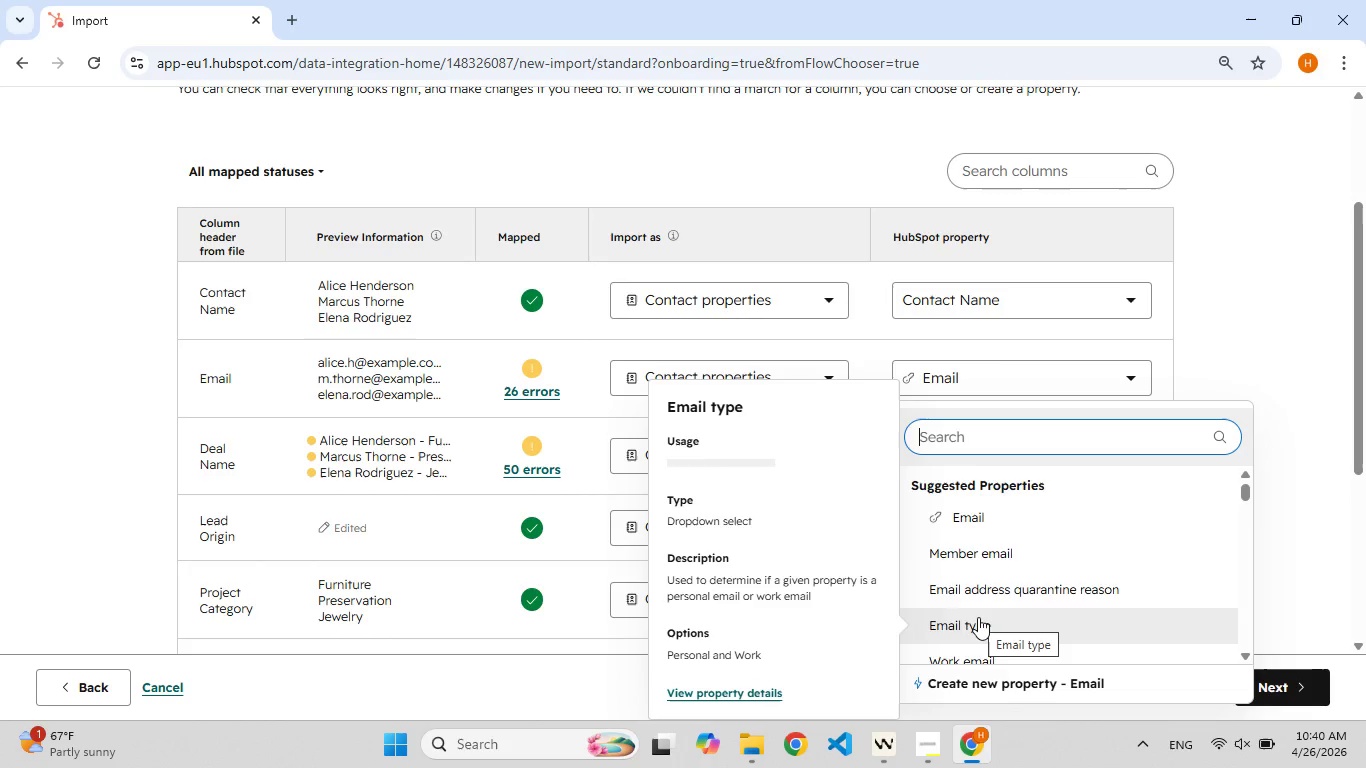 
wait(5.83)
 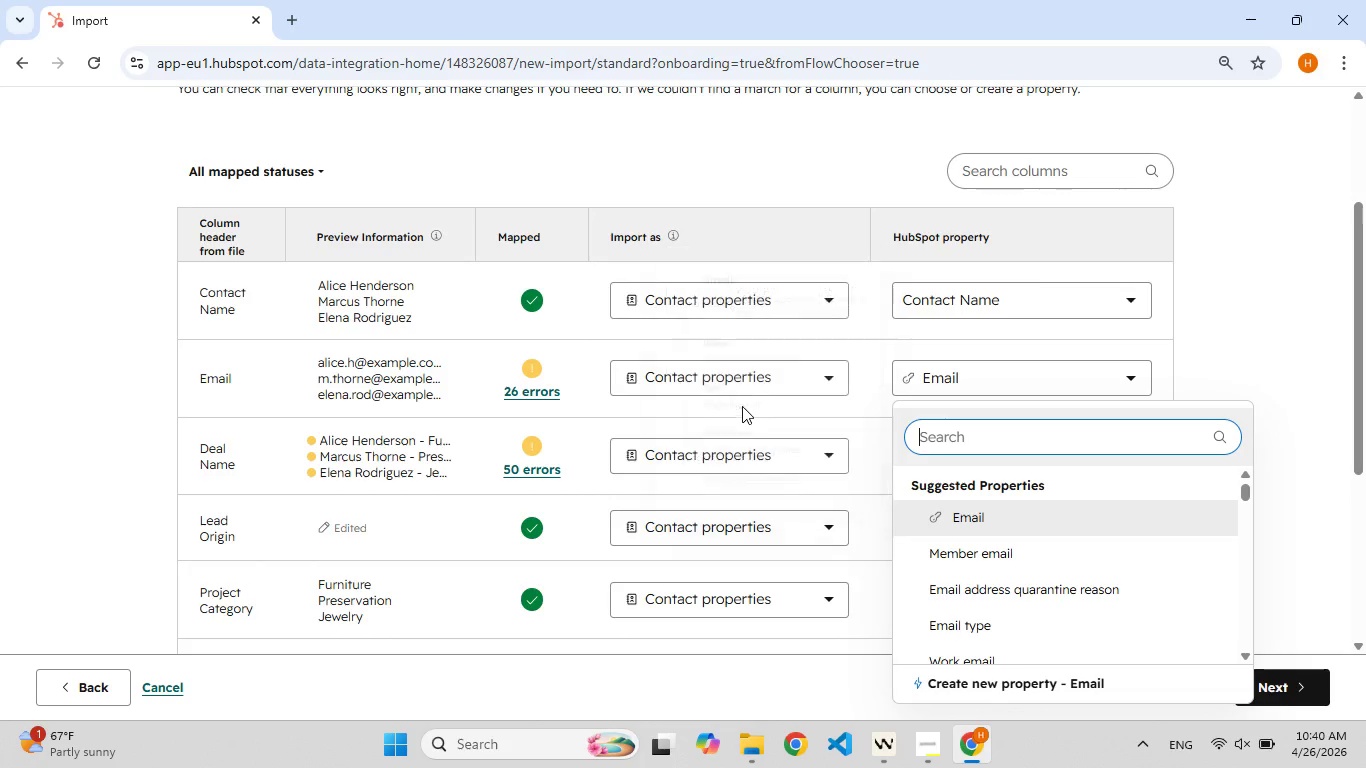 
left_click([983, 680])
 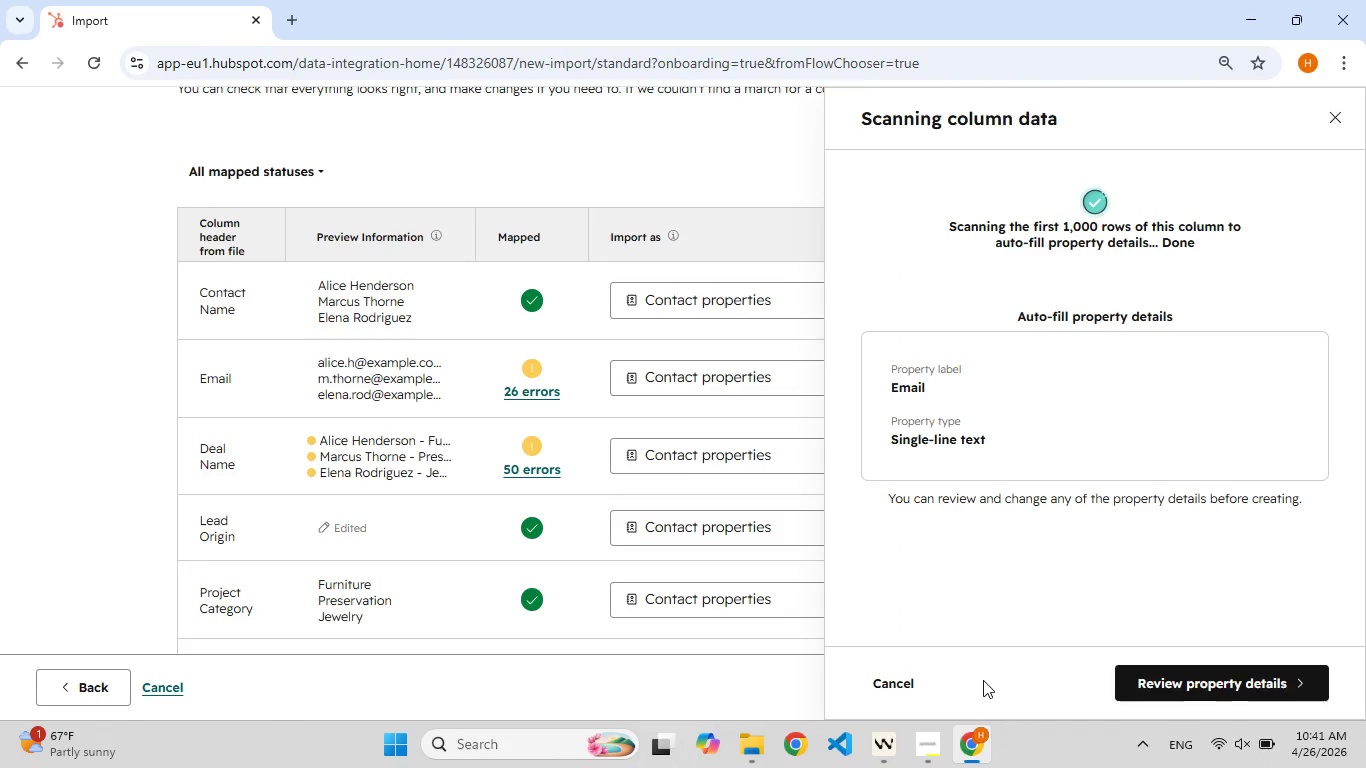 
wait(7.73)
 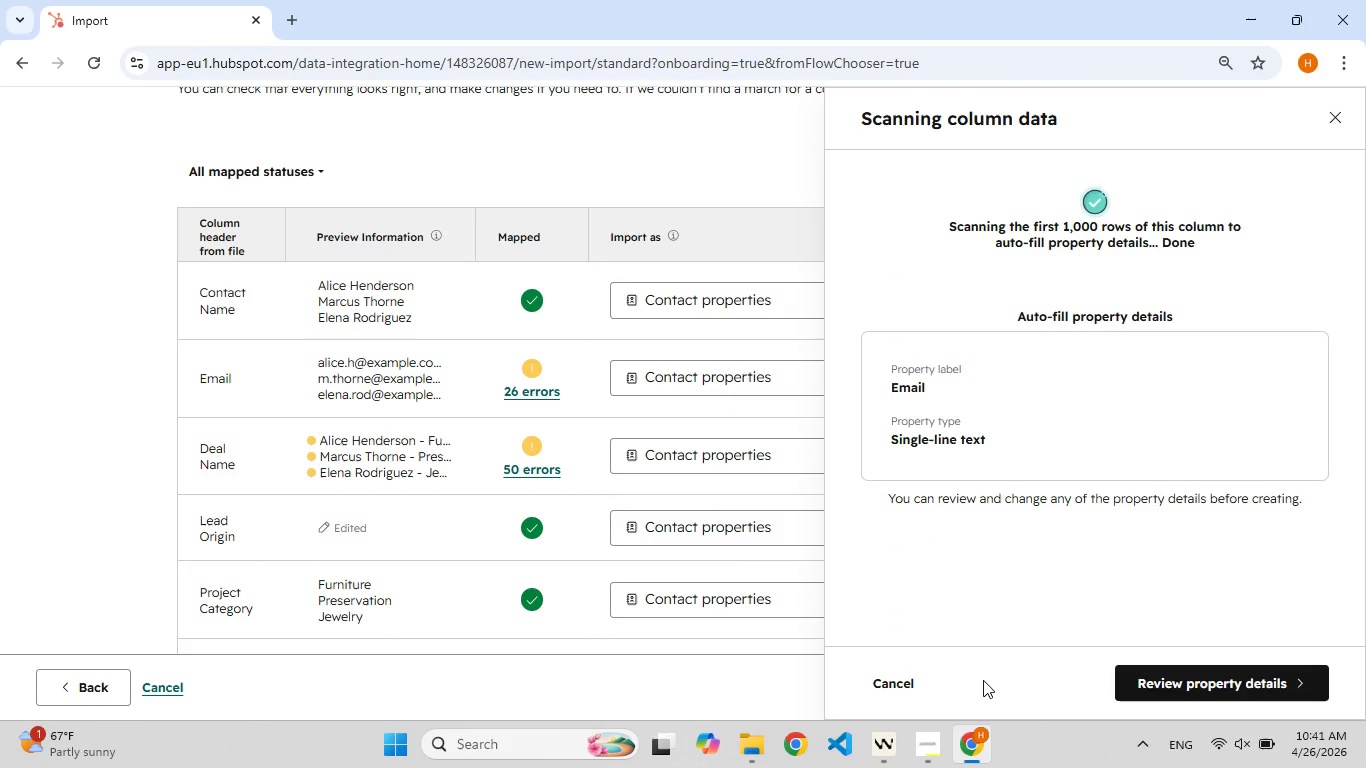 
left_click([1154, 677])
 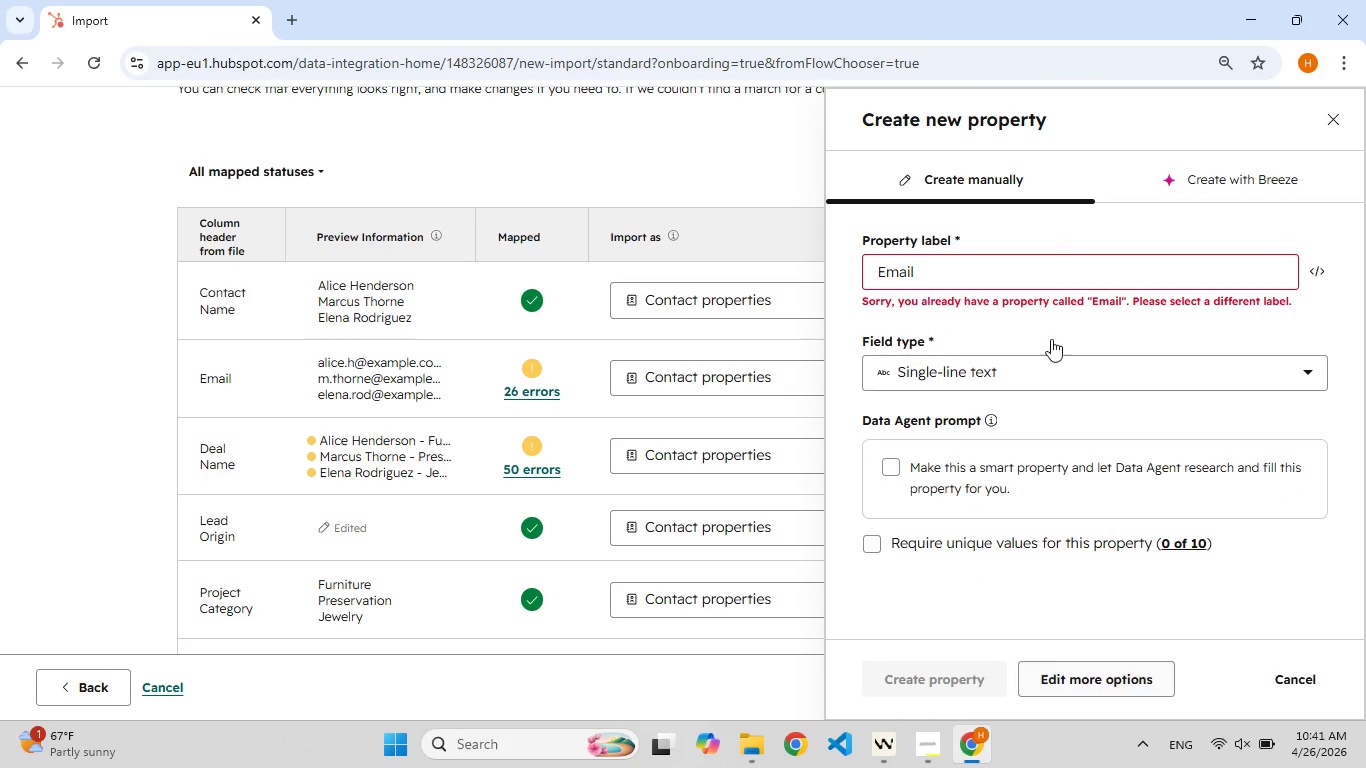 
left_click([973, 263])
 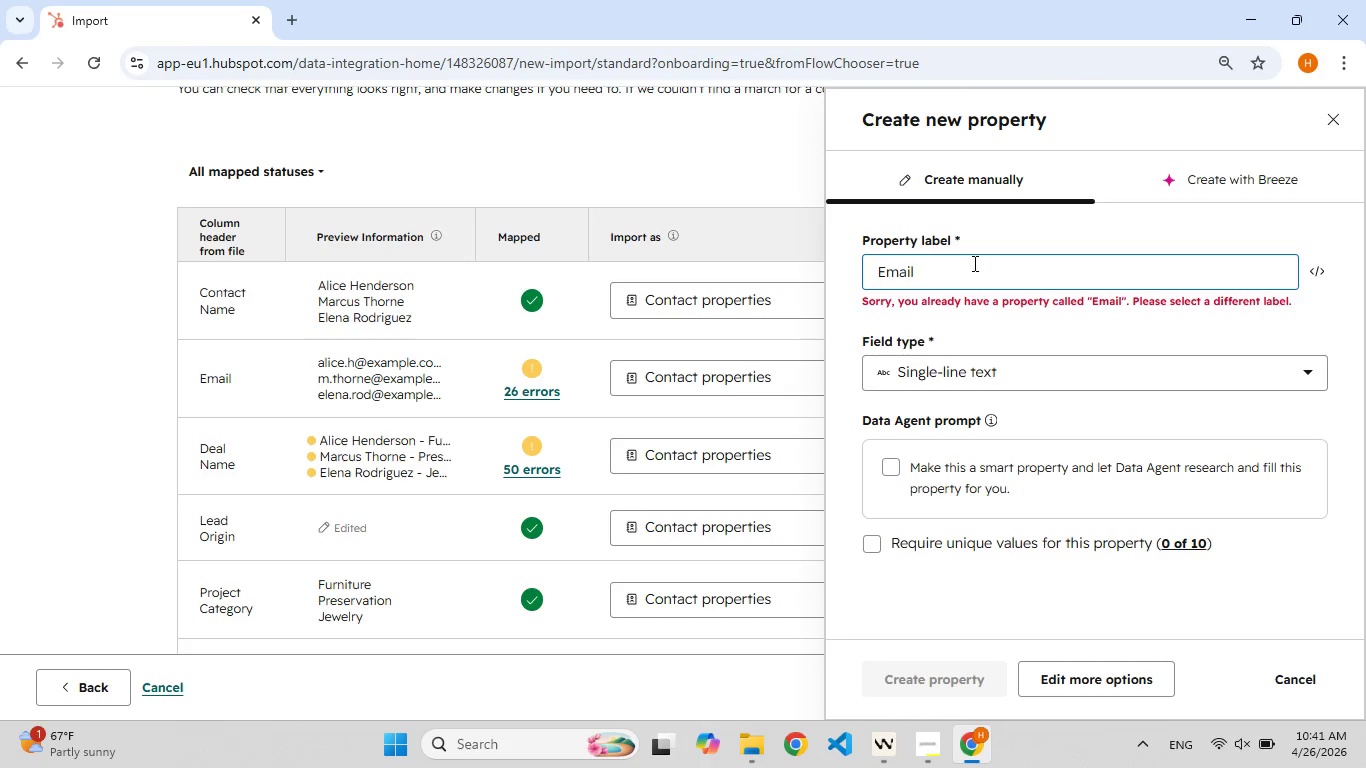 
key(L)
 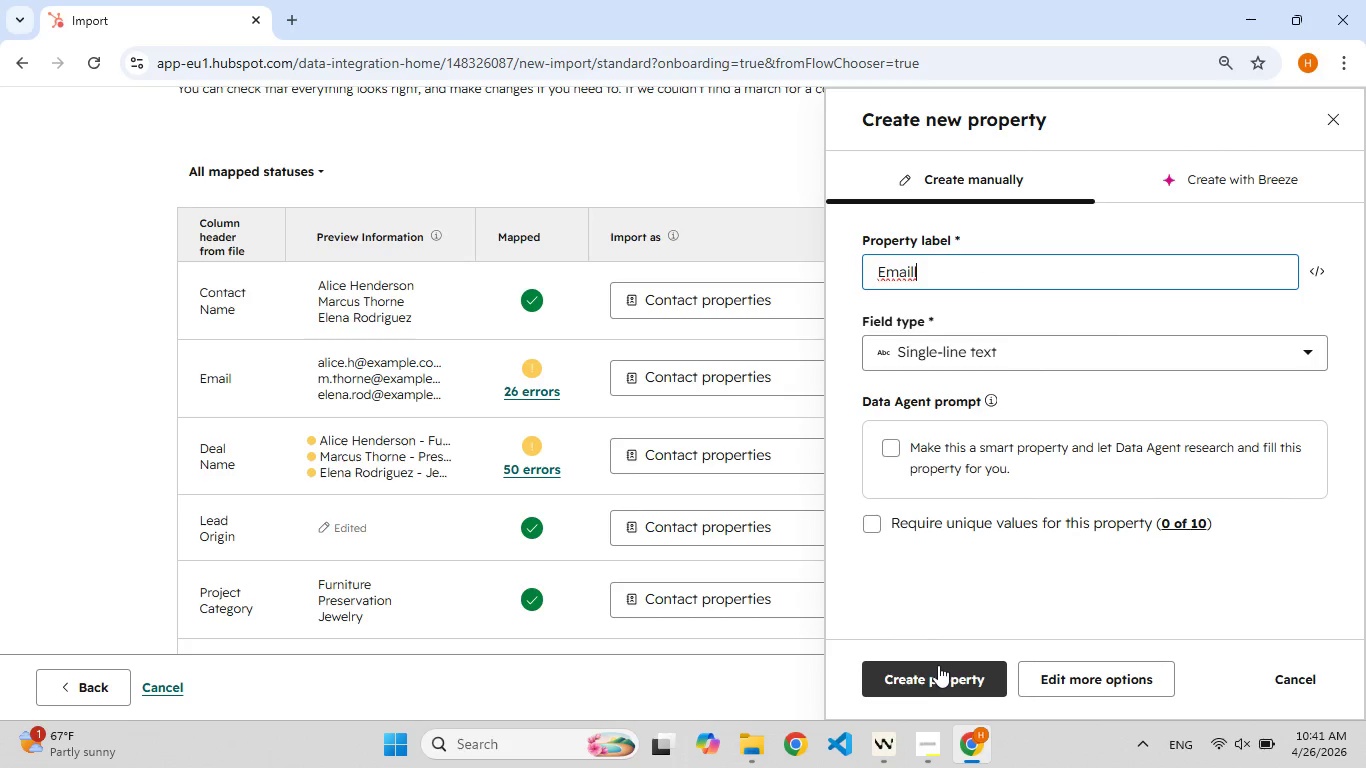 
wait(5.86)
 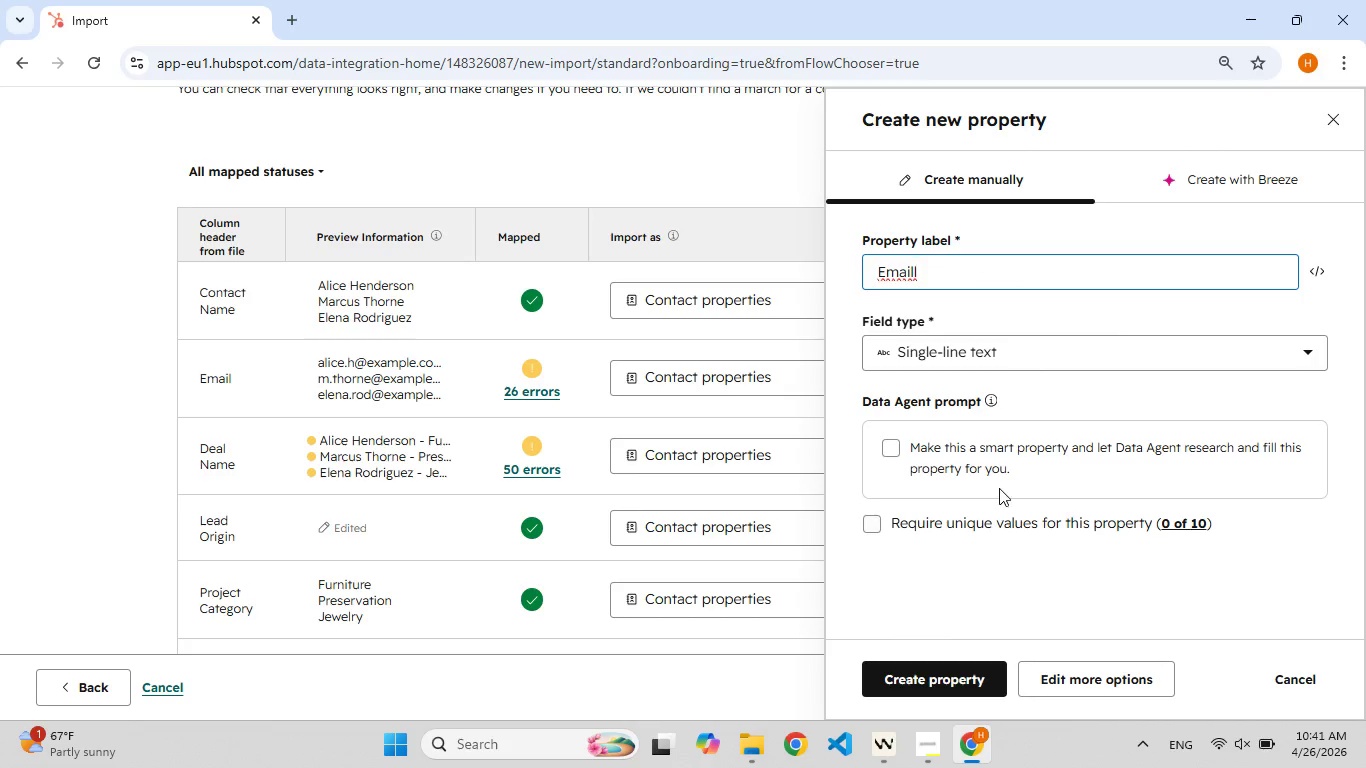 
key(Backspace)
 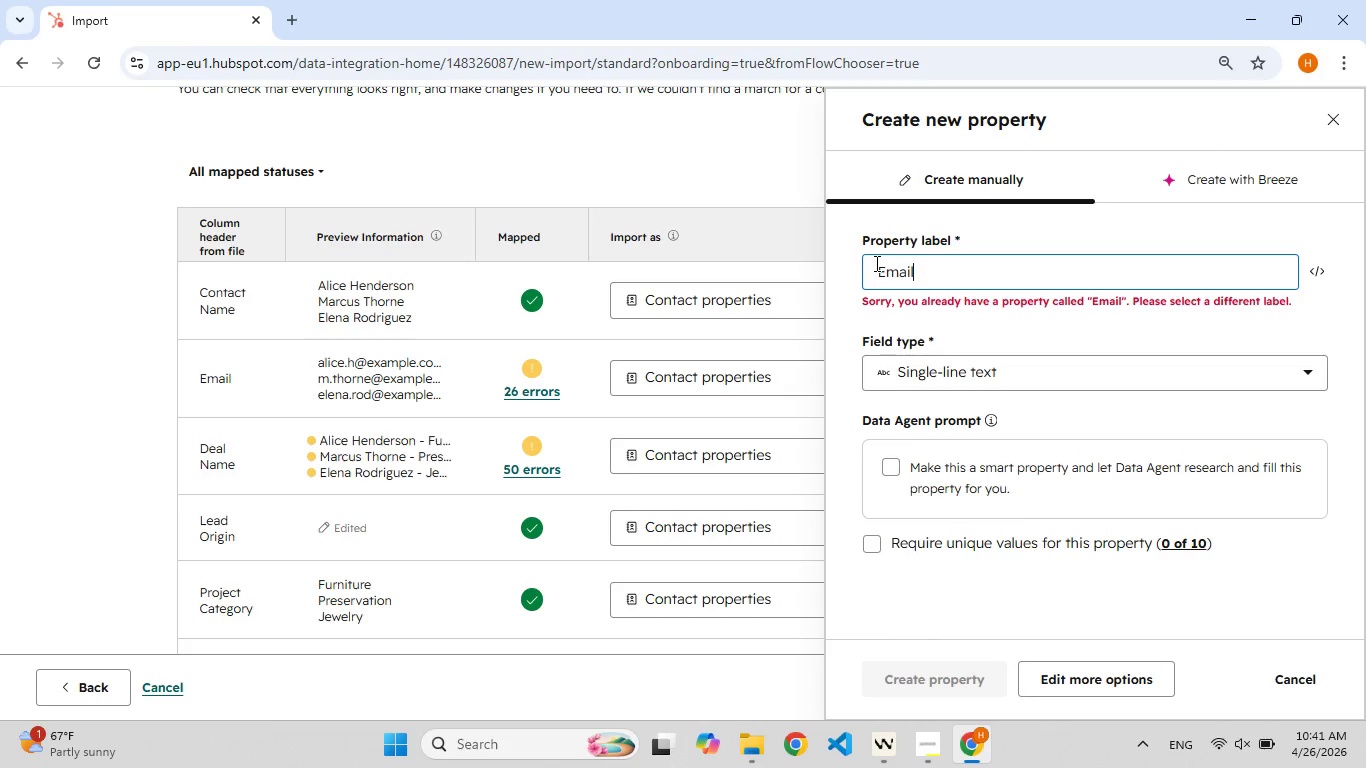 
key(F9)
 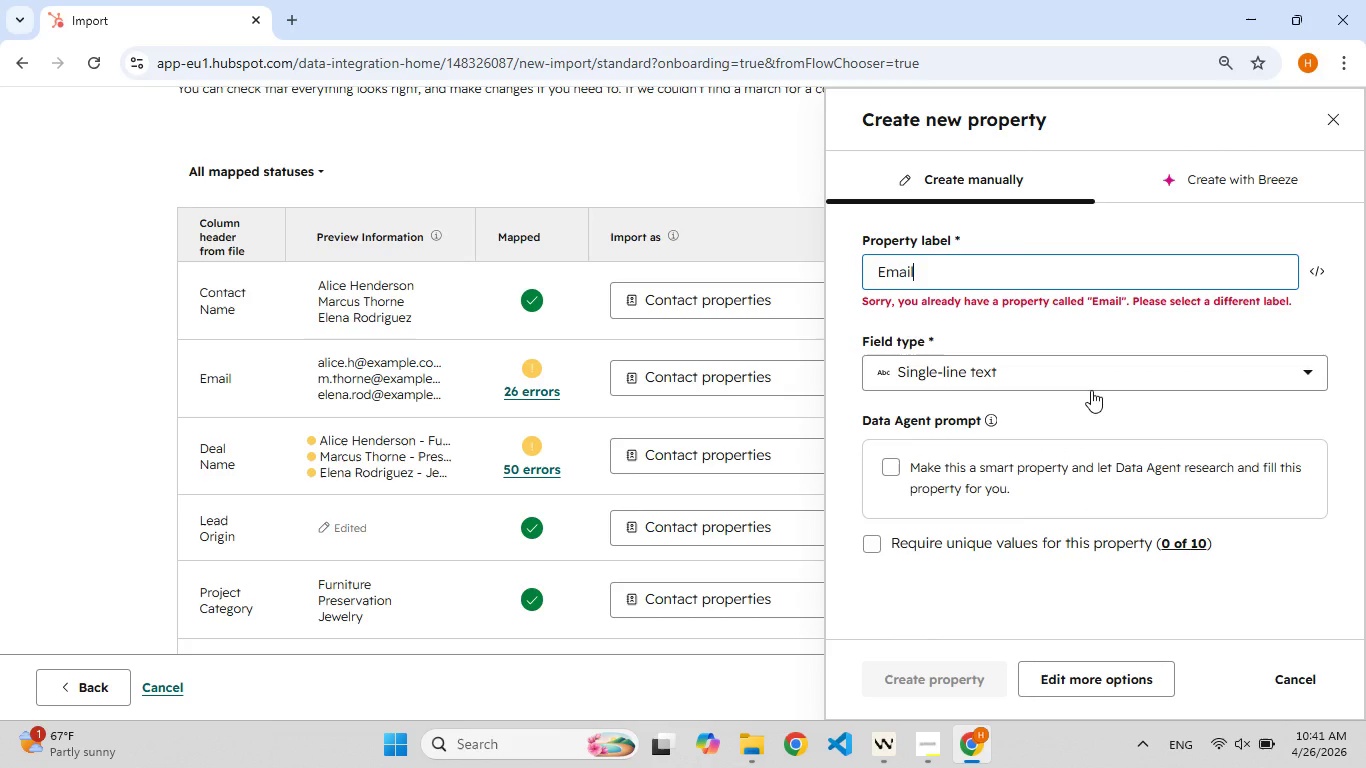 
left_click([875, 265])
 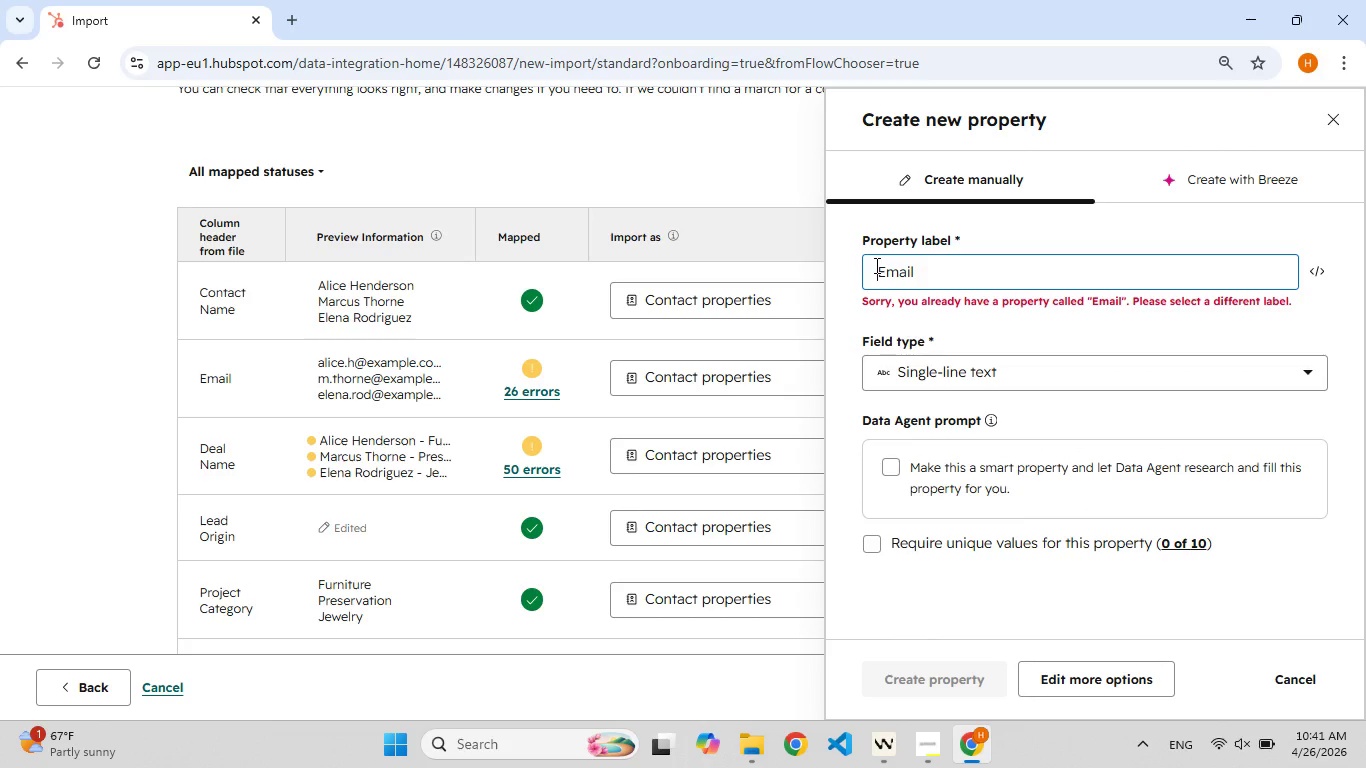 
type(User )
 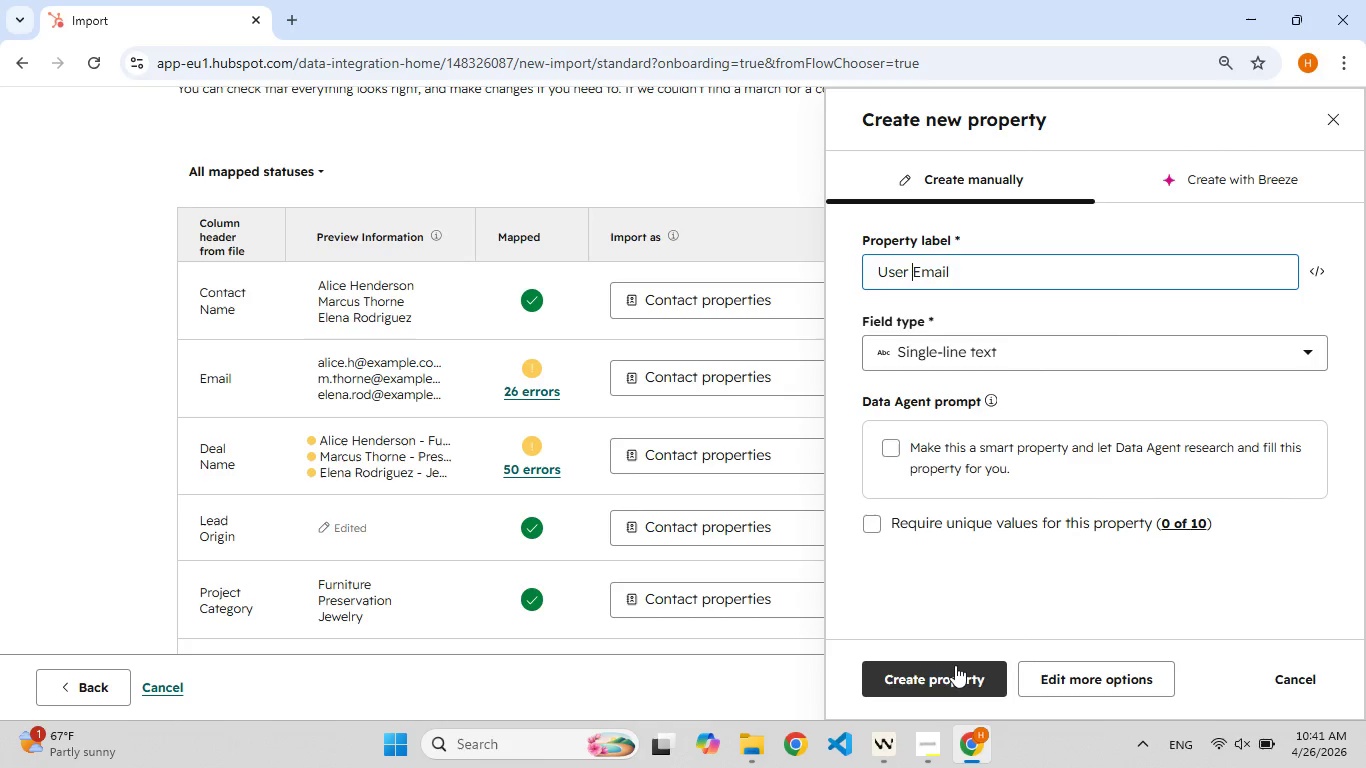 
left_click([955, 665])
 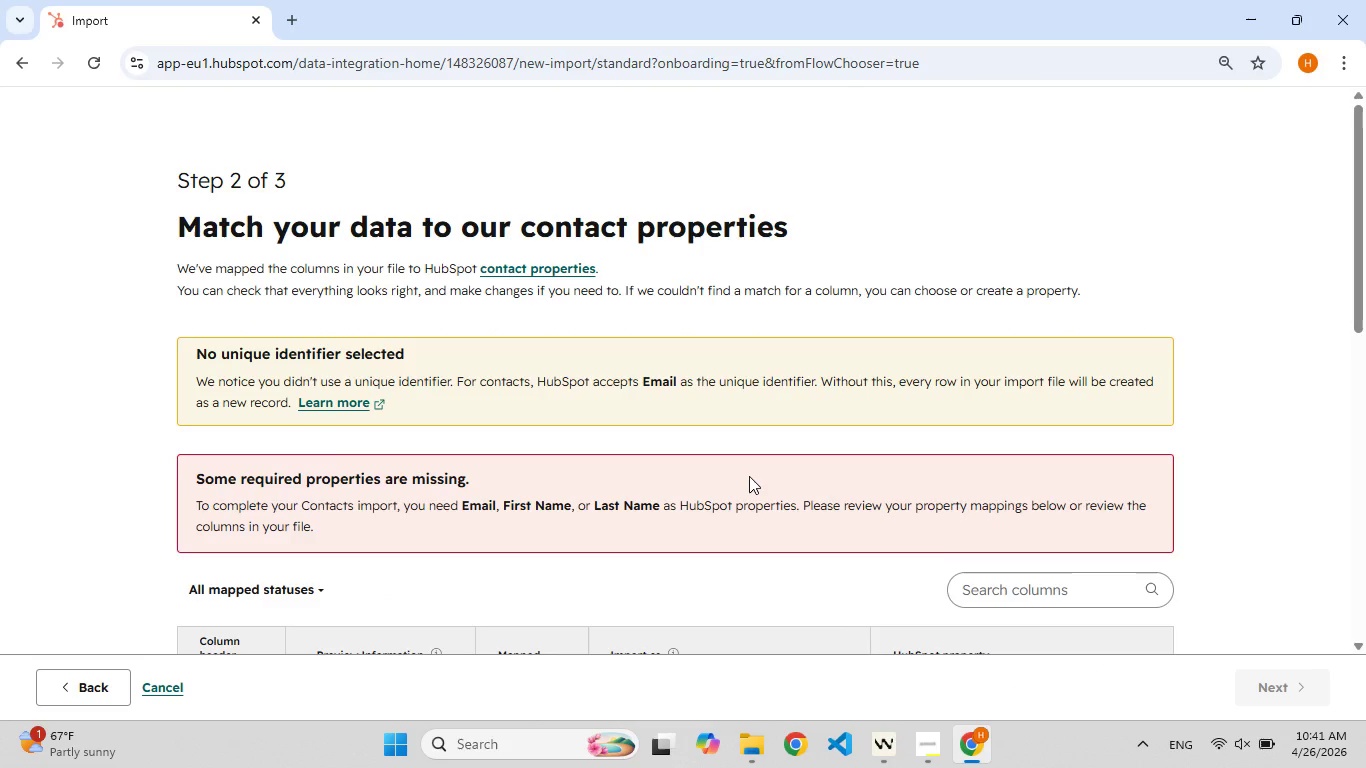 
mouse_move([763, 409])
 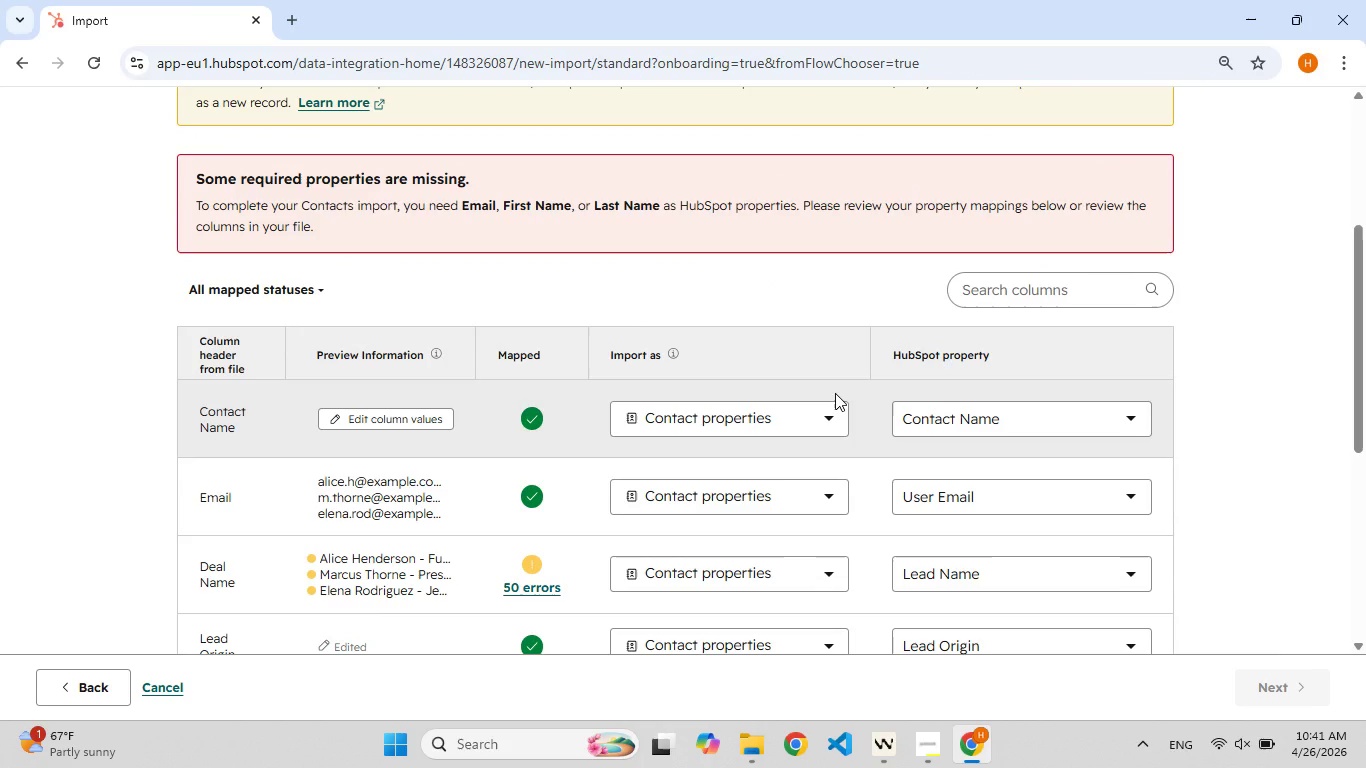 
wait(7.84)
 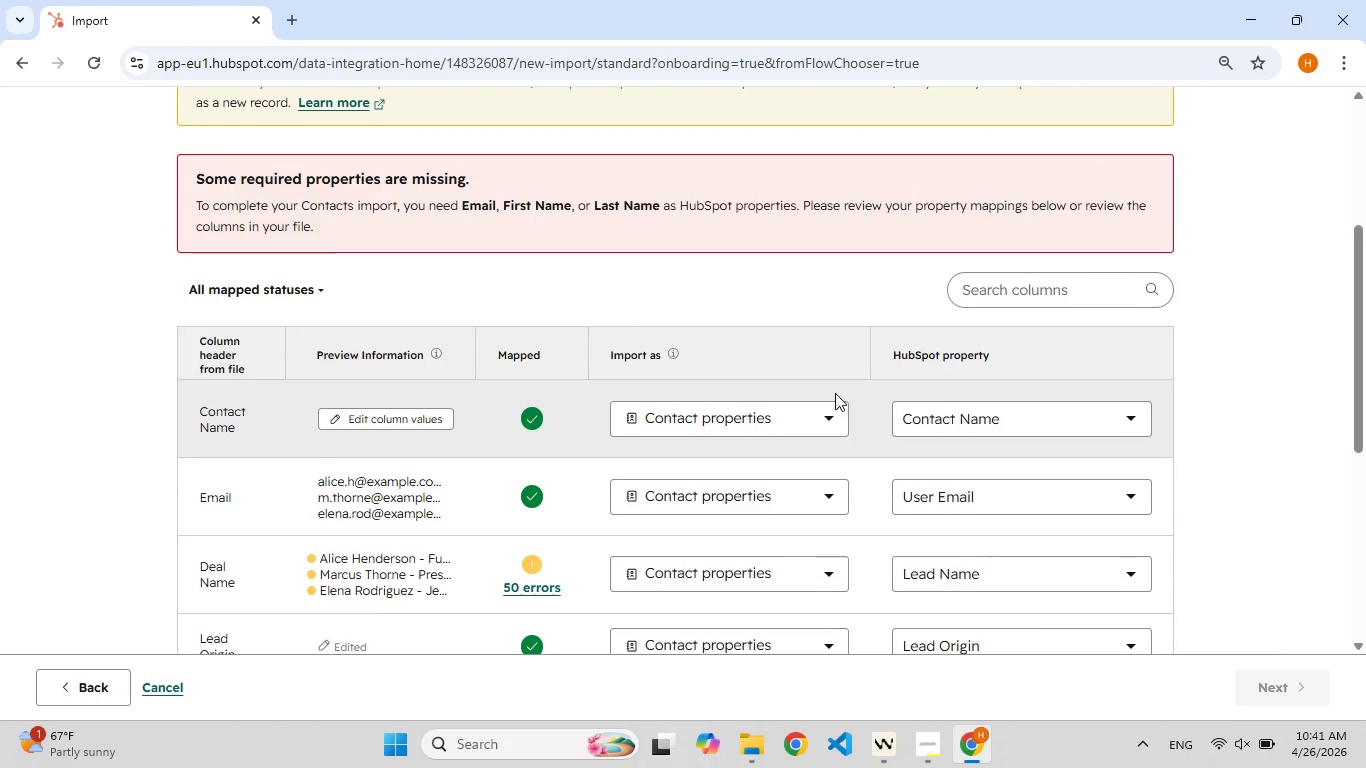 
mouse_move([849, 502])
 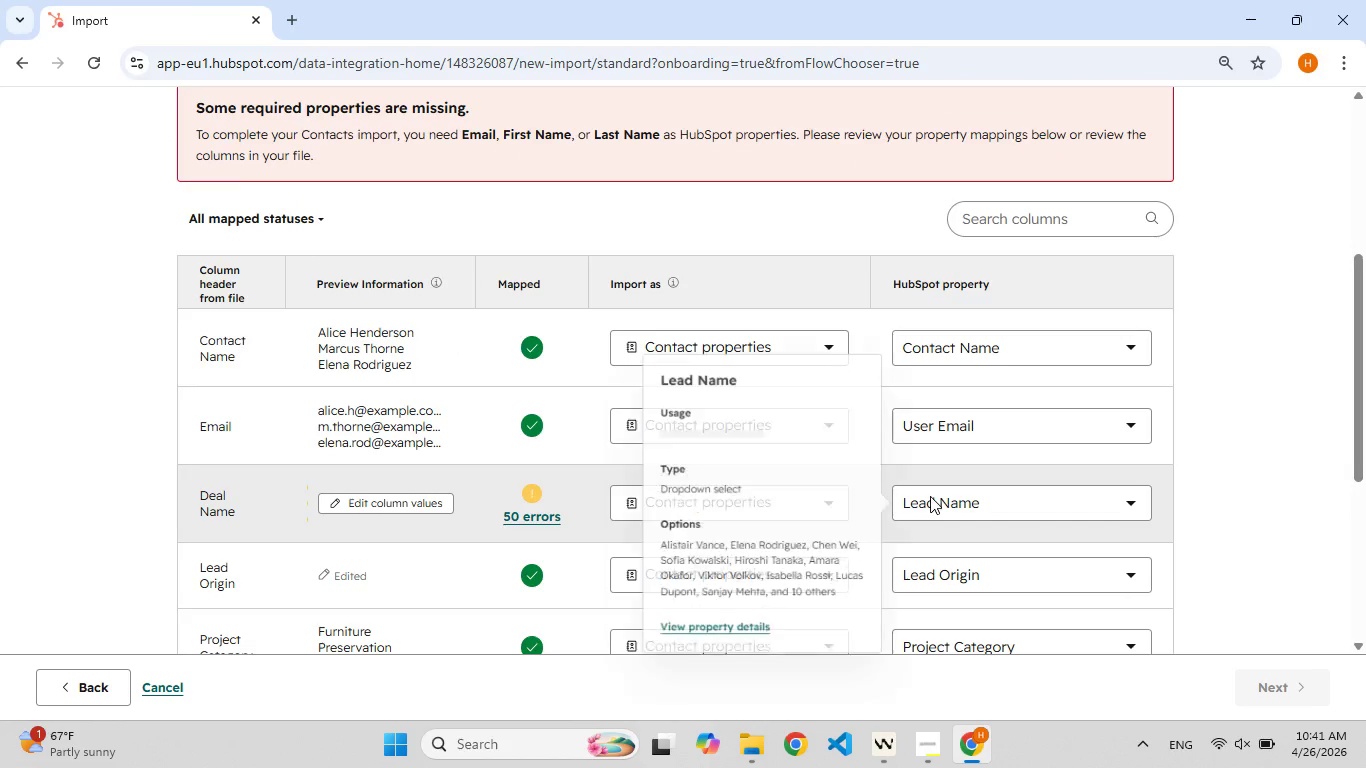 
left_click([930, 496])
 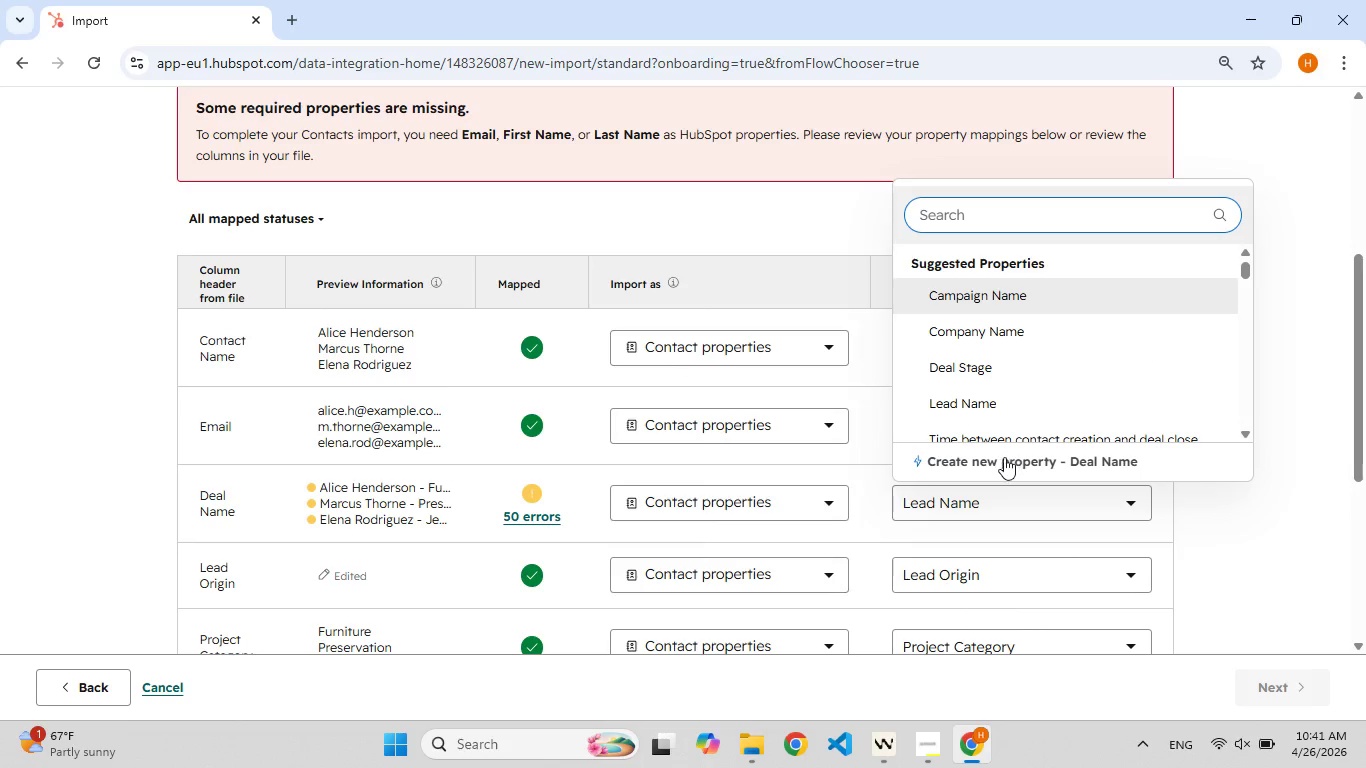 
wait(8.39)
 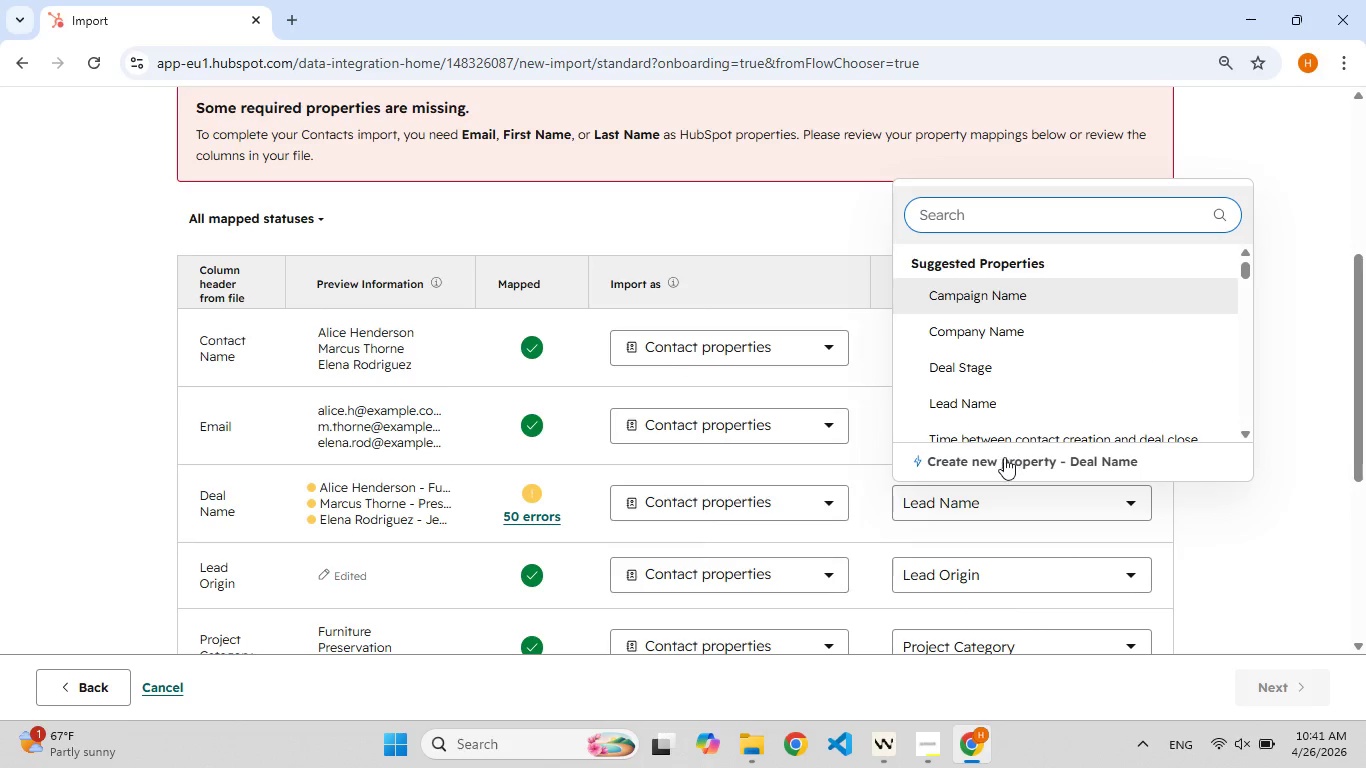 
left_click([1001, 460])
 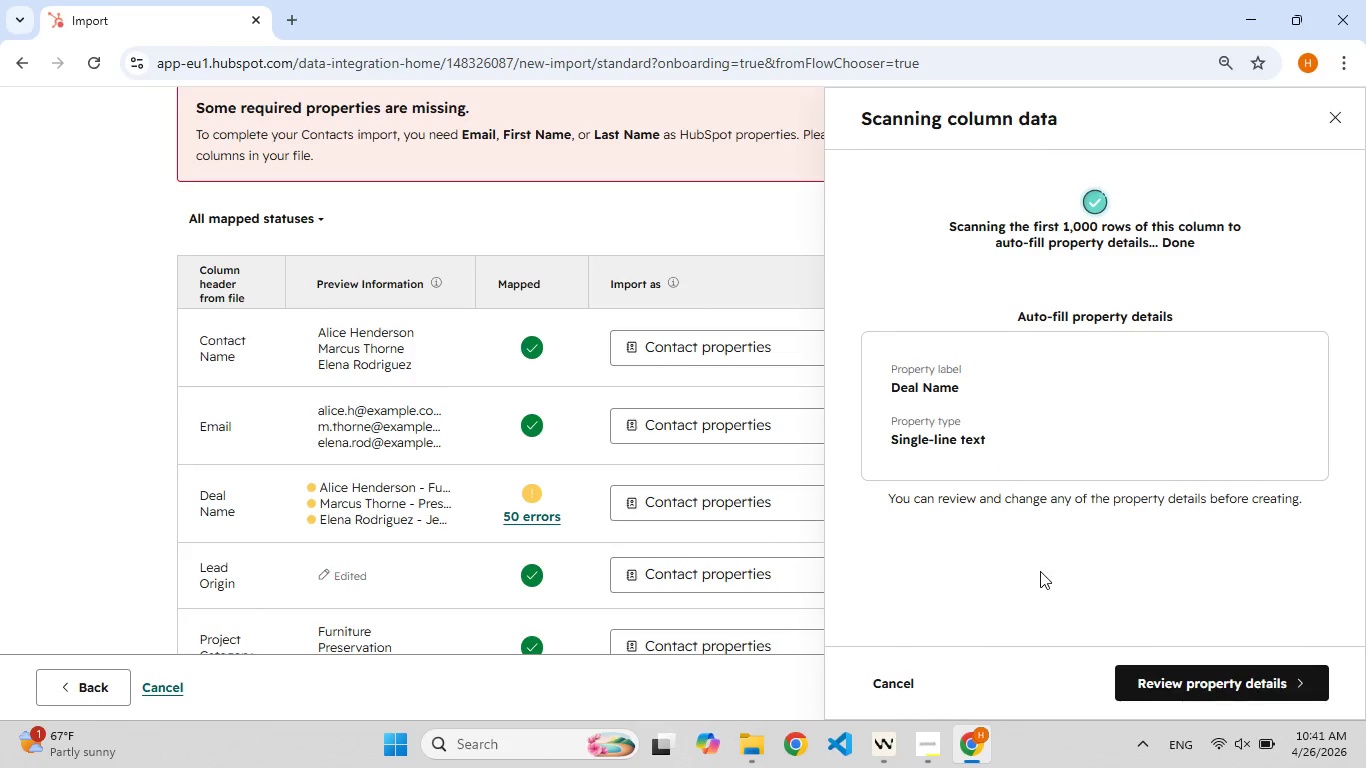 
left_click([1183, 693])
 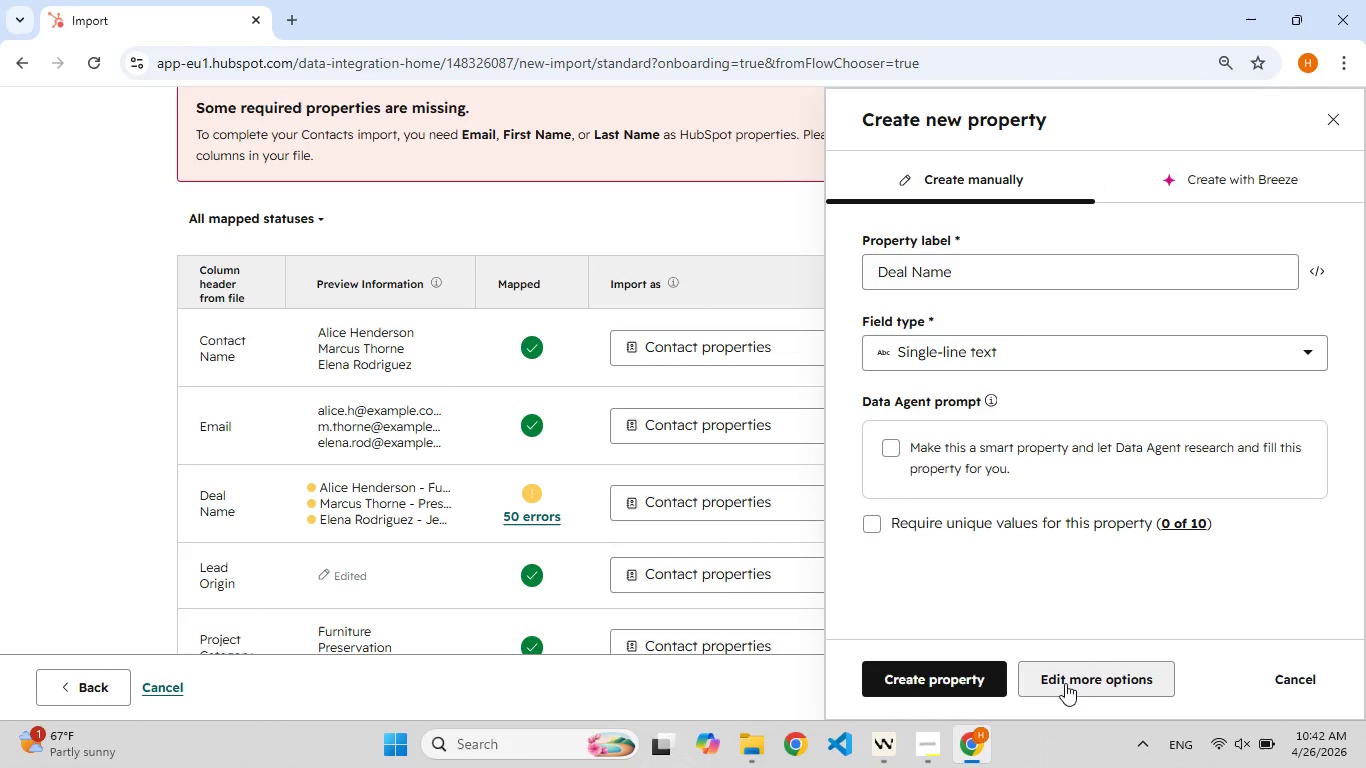 
left_click([969, 677])
 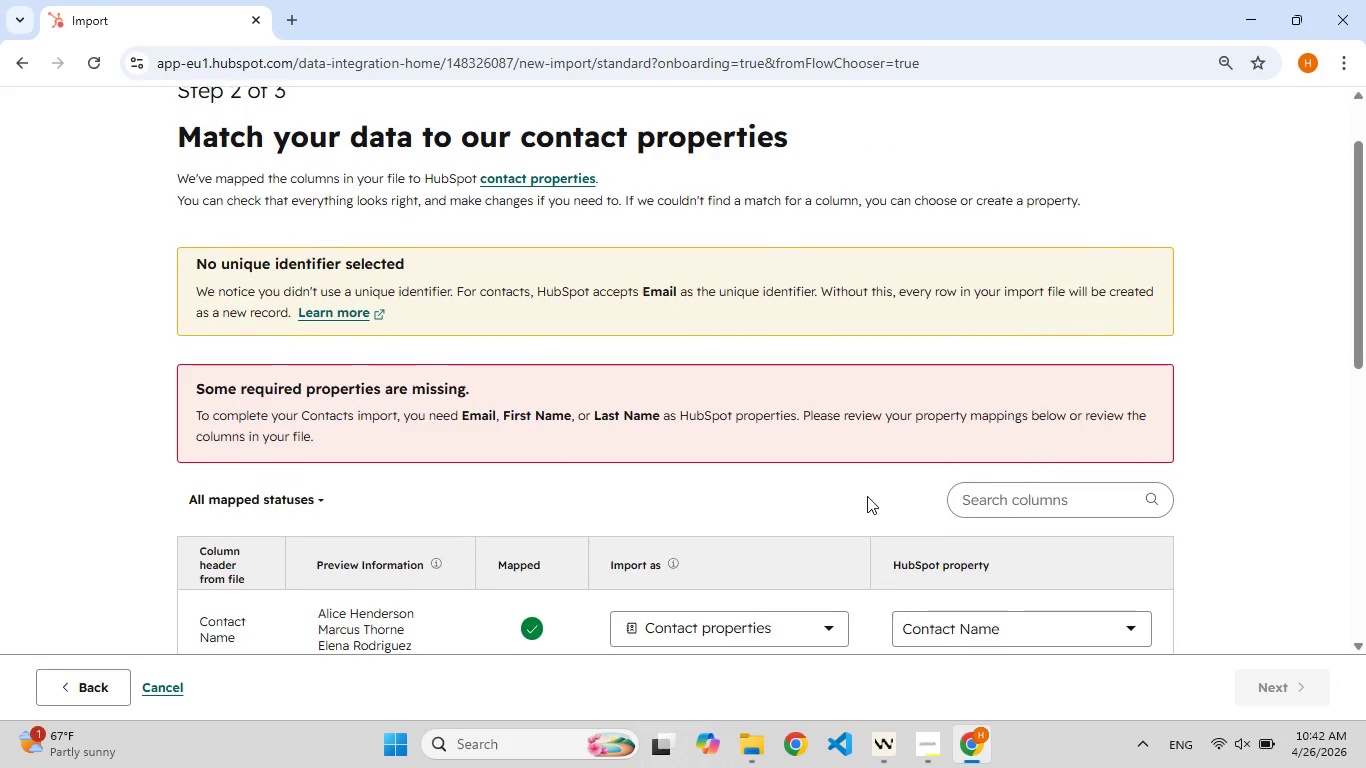 
left_click([867, 496])
 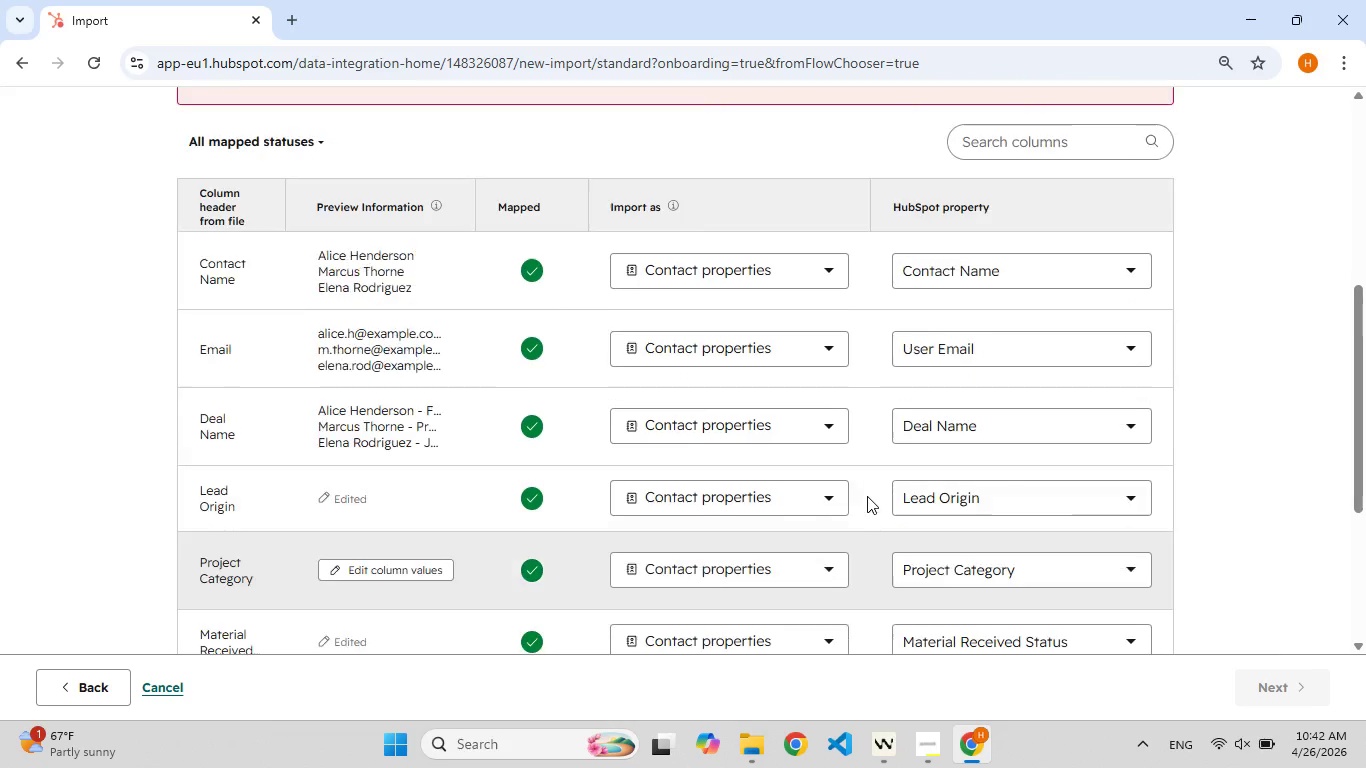 
wait(5.12)
 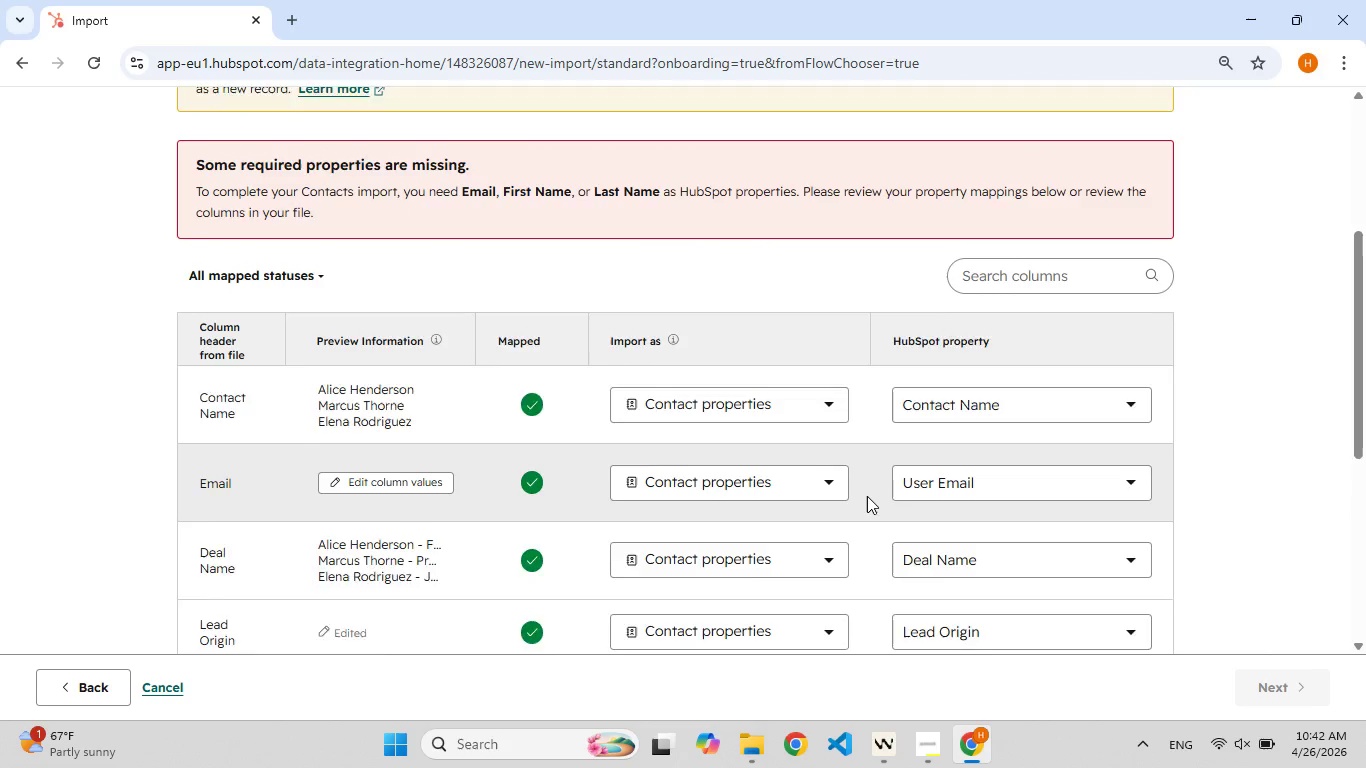 
left_click([947, 404])
 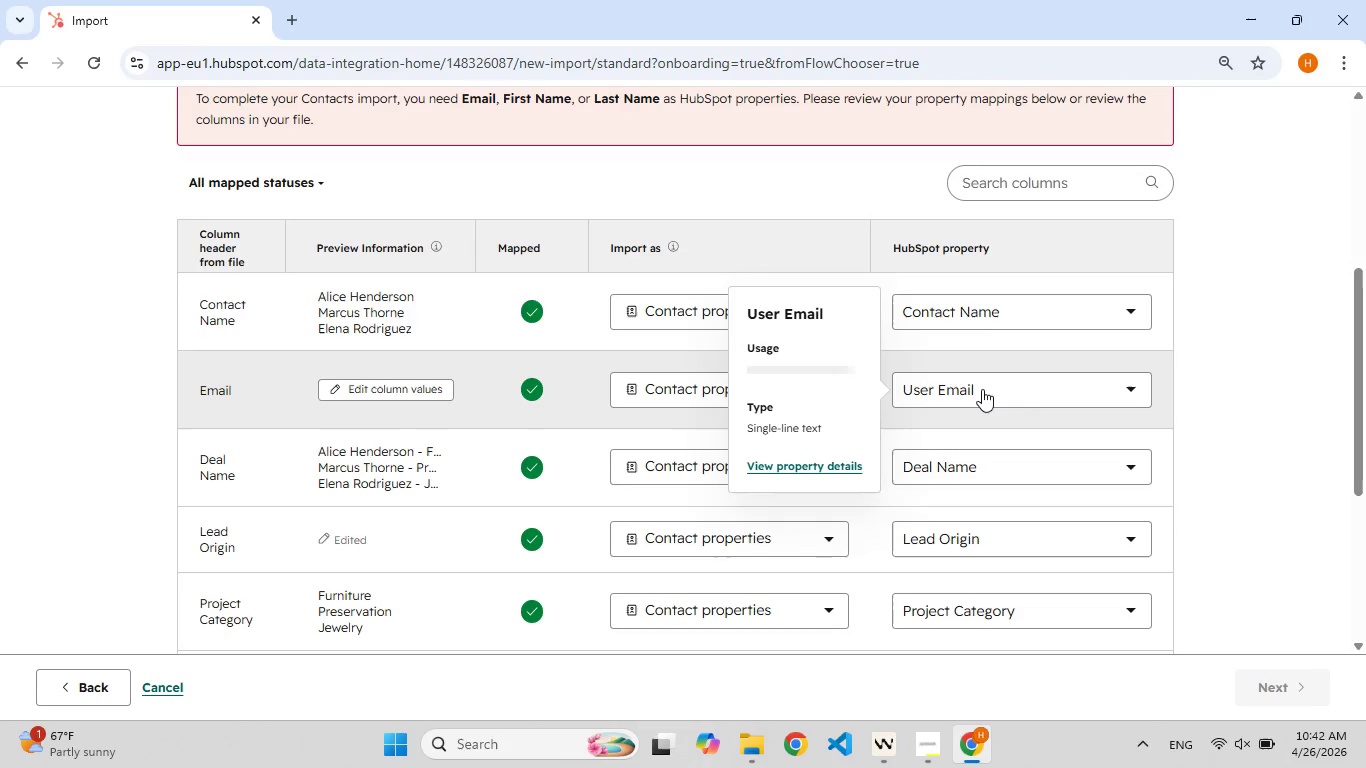 
left_click([982, 389])
 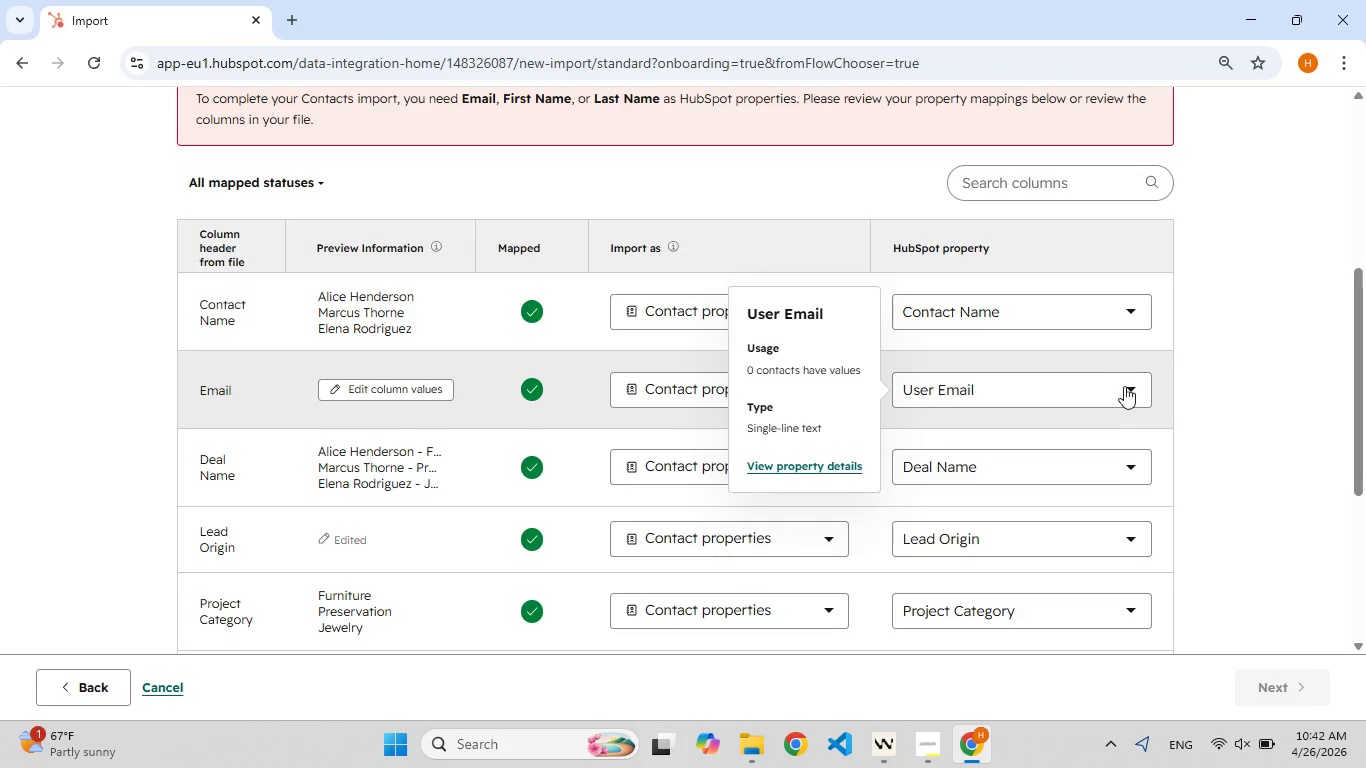 
left_click([1124, 386])
 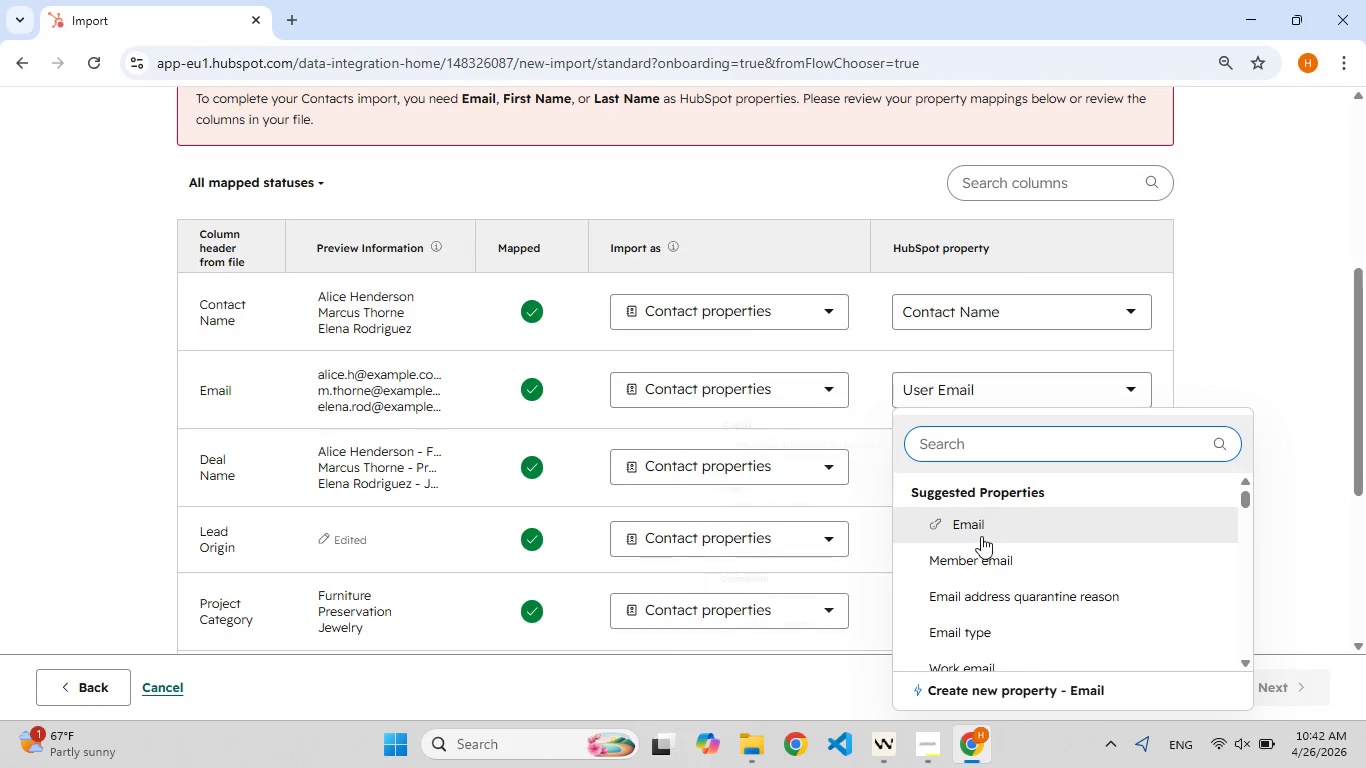 
left_click([982, 532])
 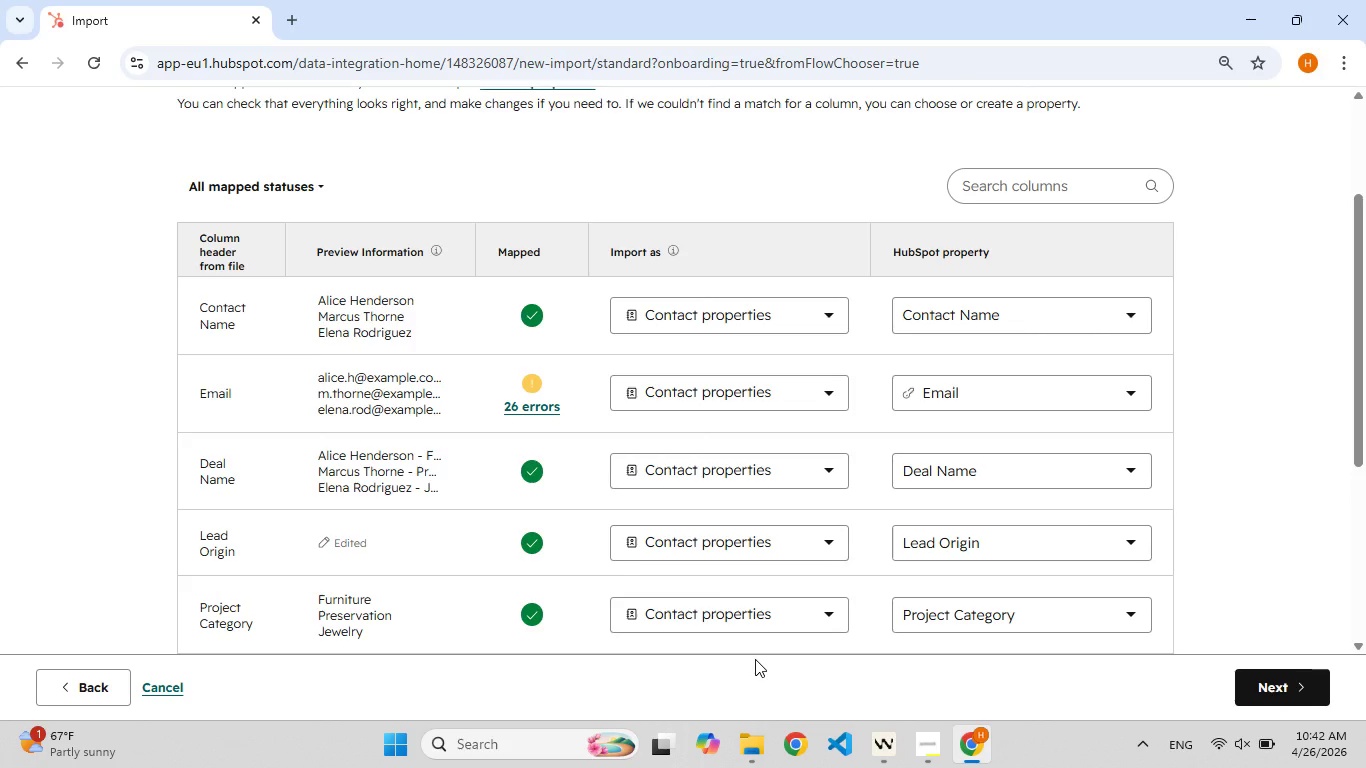 
wait(17.88)
 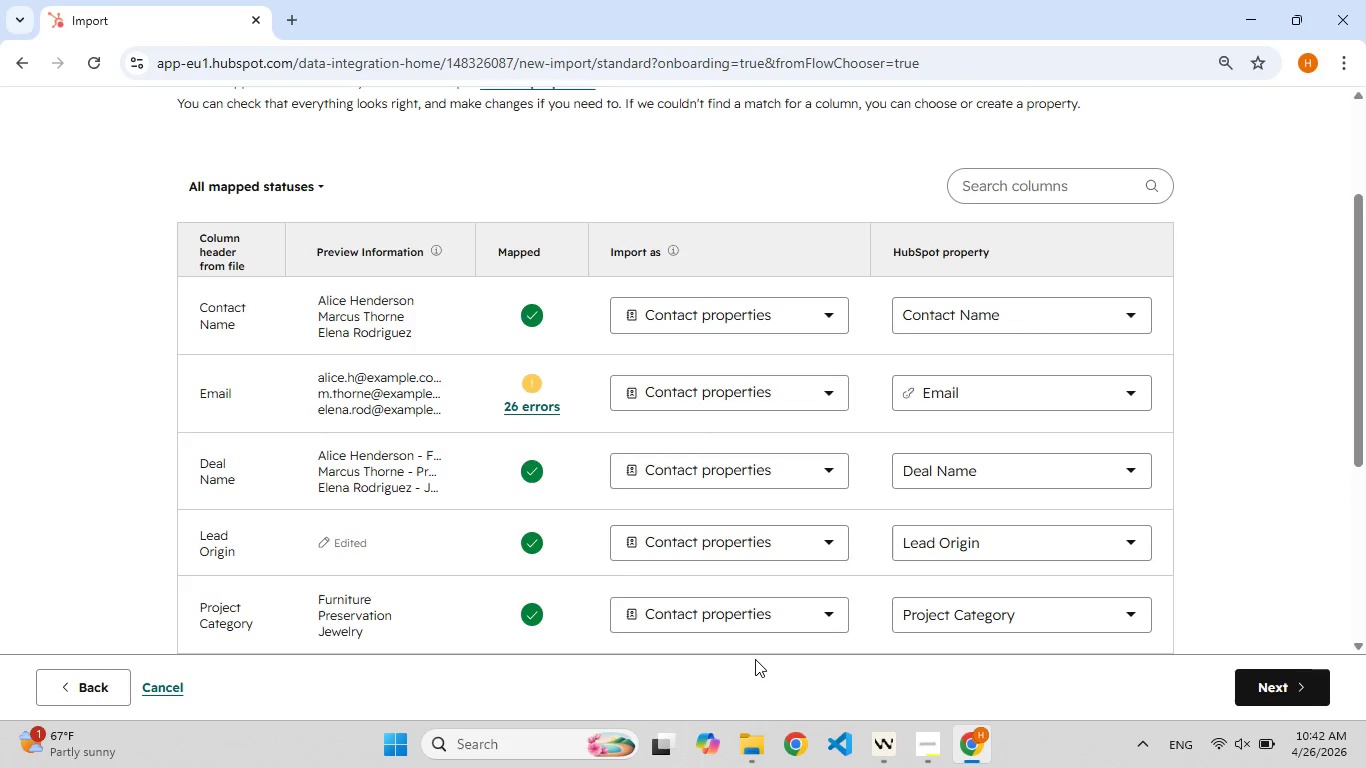 
left_click([756, 755])
 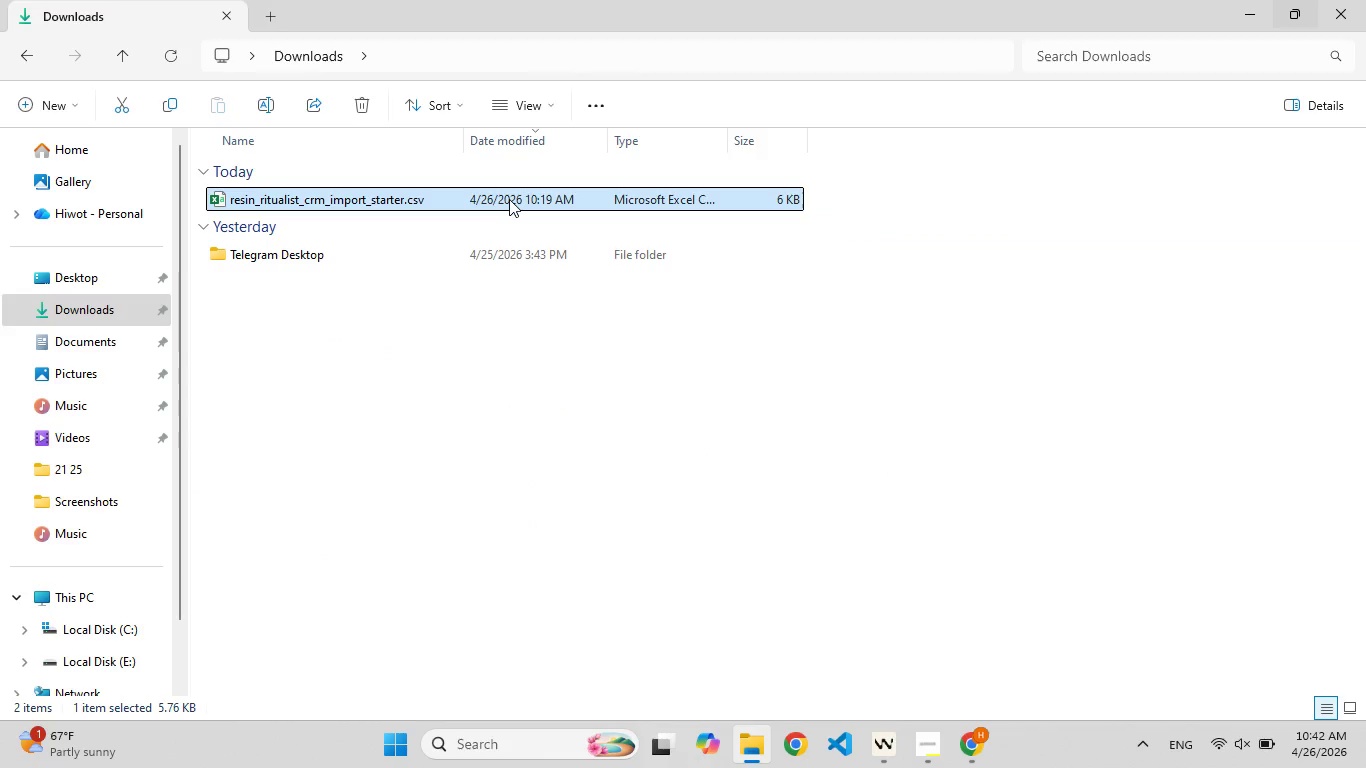 
double_click([509, 199])
 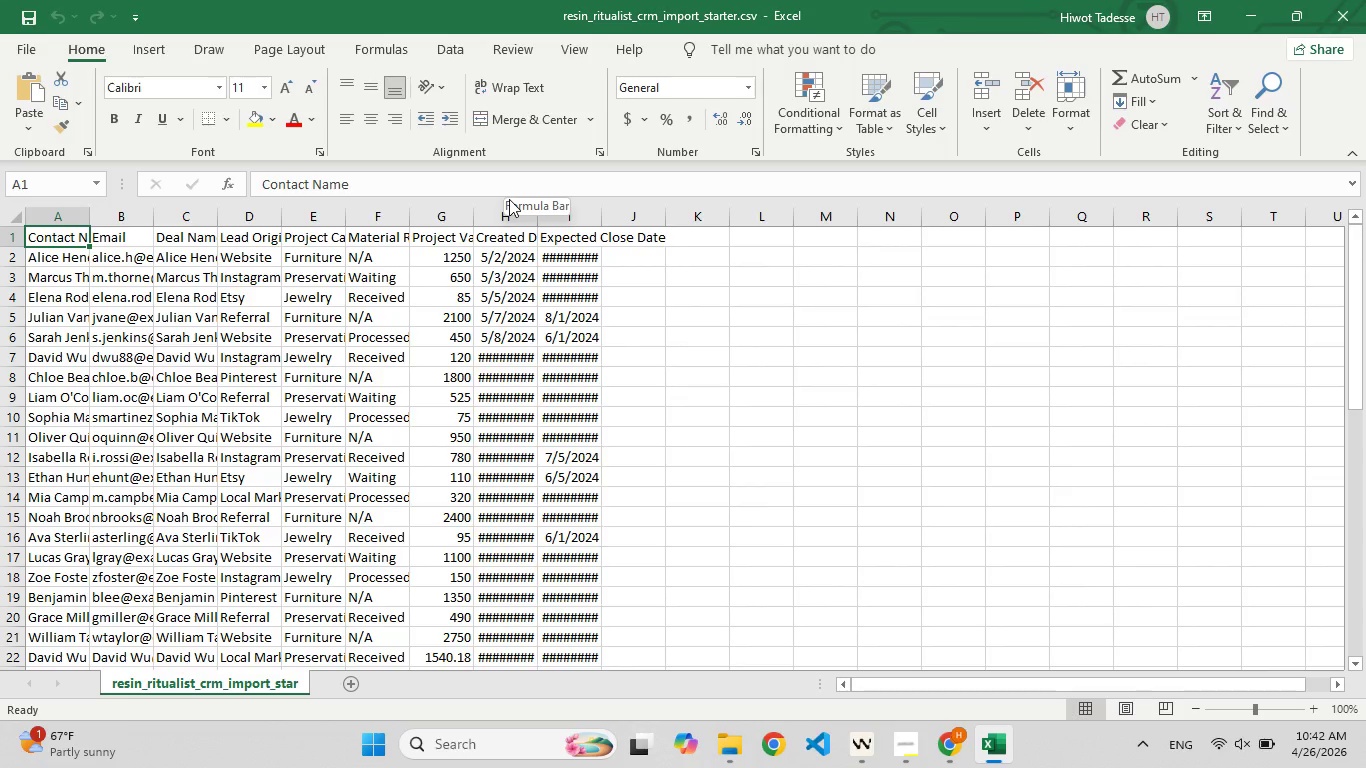 
wait(13.06)
 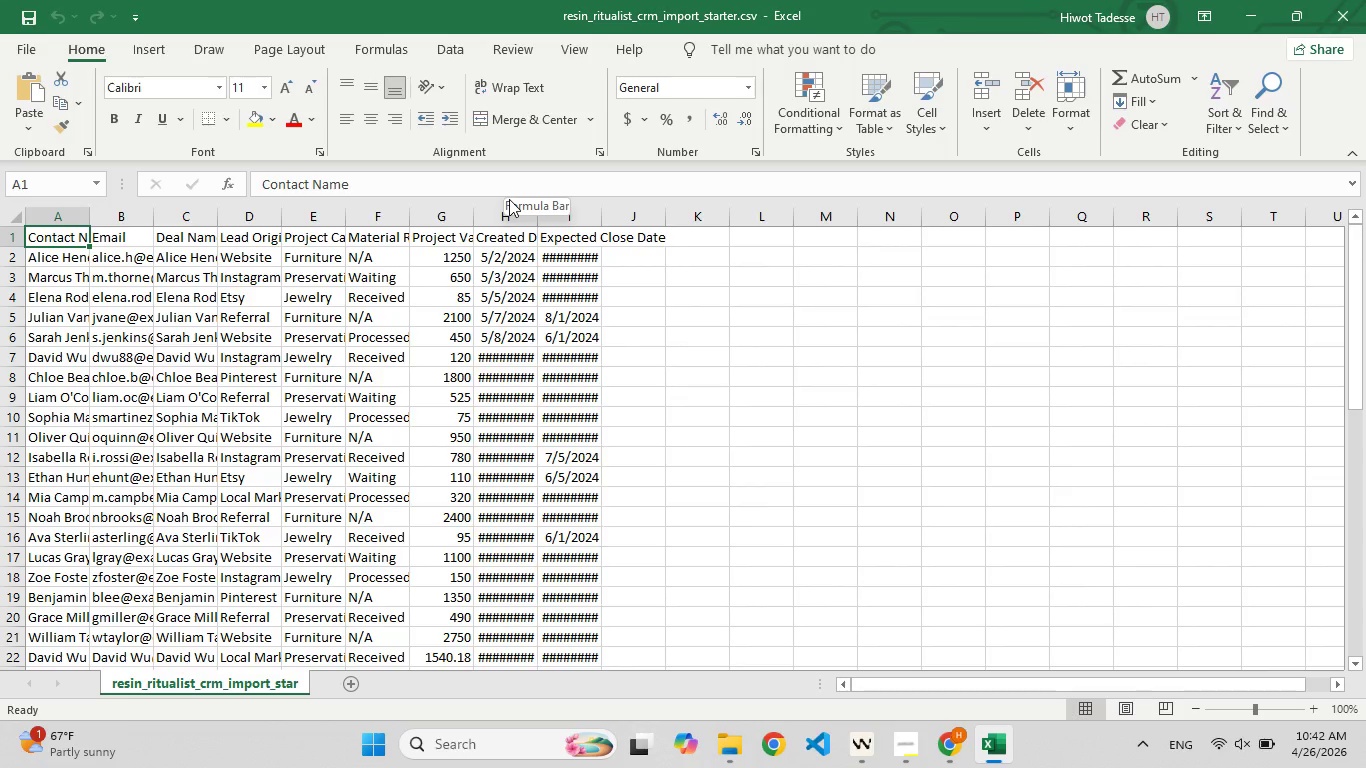 
left_click_drag(start_coordinate=[153, 211], to_coordinate=[295, 190])
 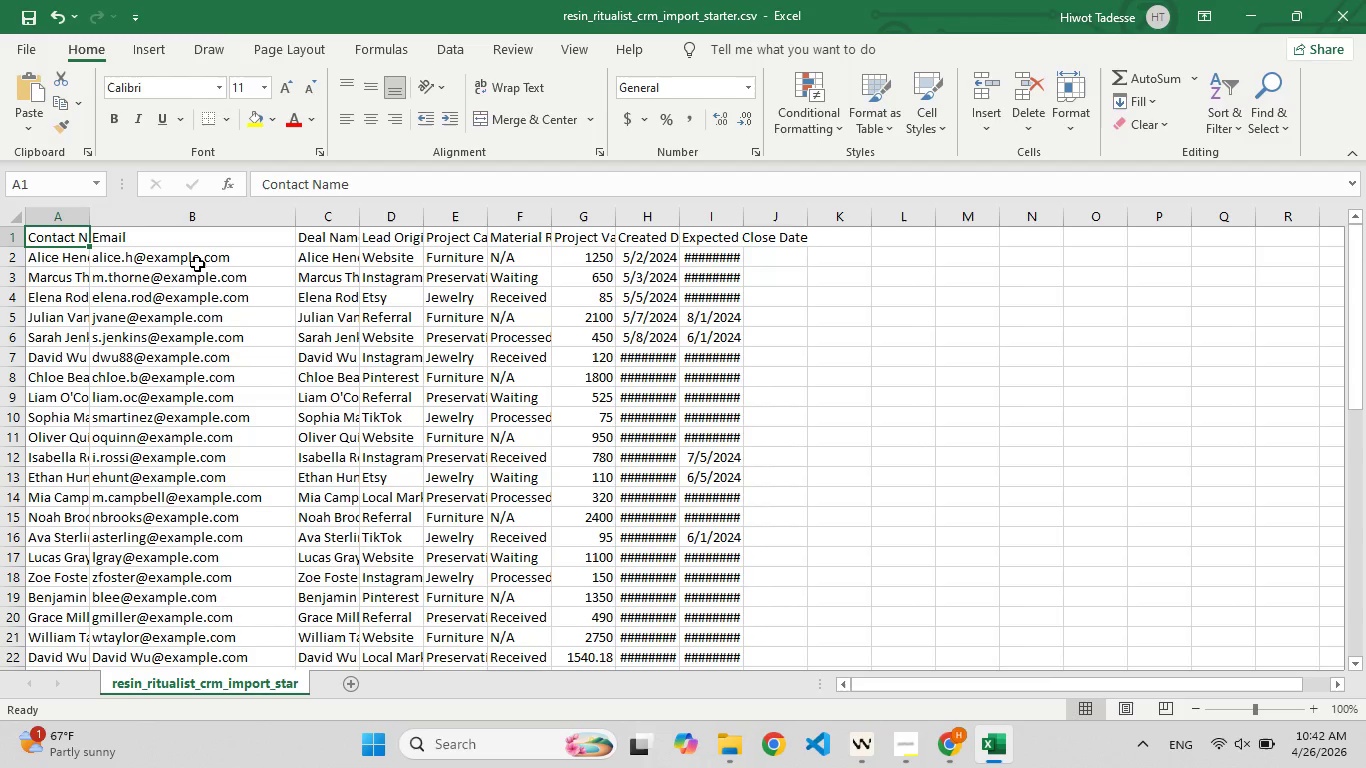 
left_click([197, 264])
 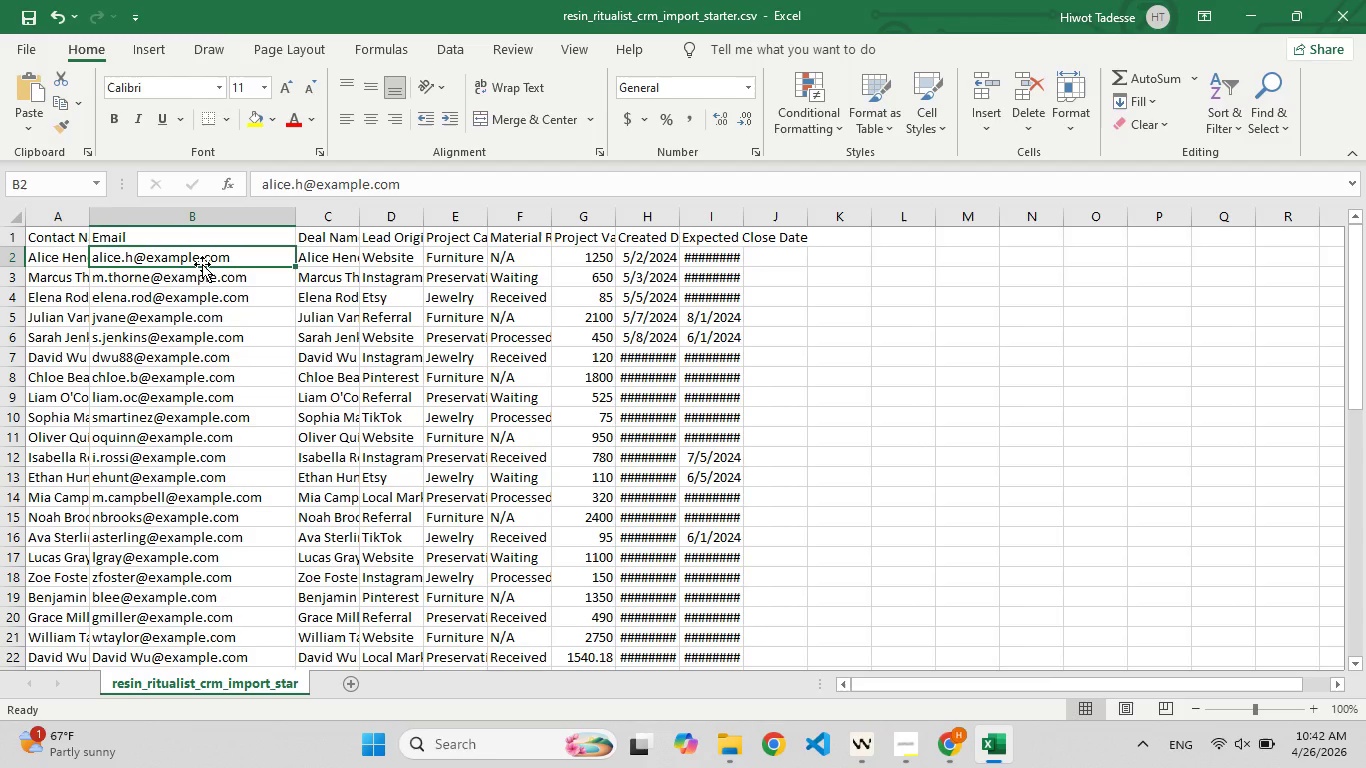 
key(Control+C)
 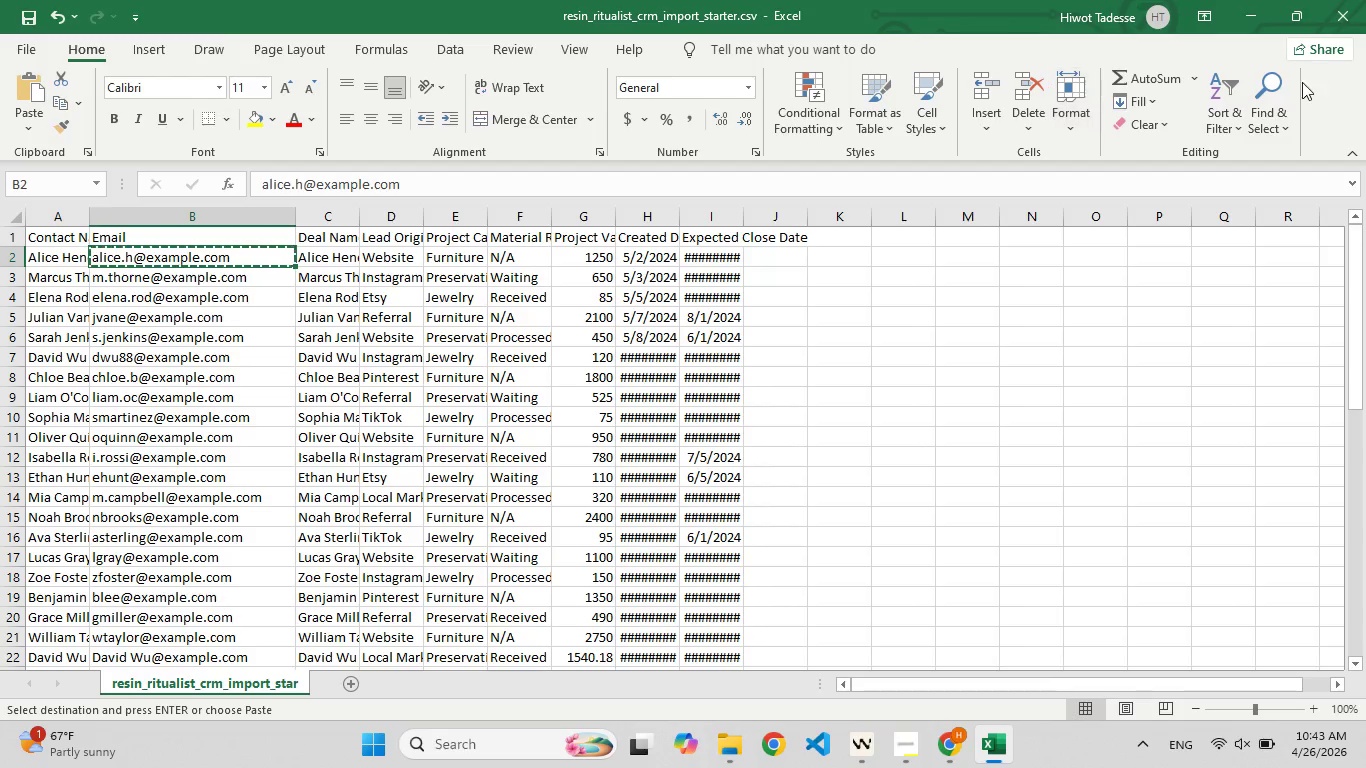 
left_click([1274, 86])
 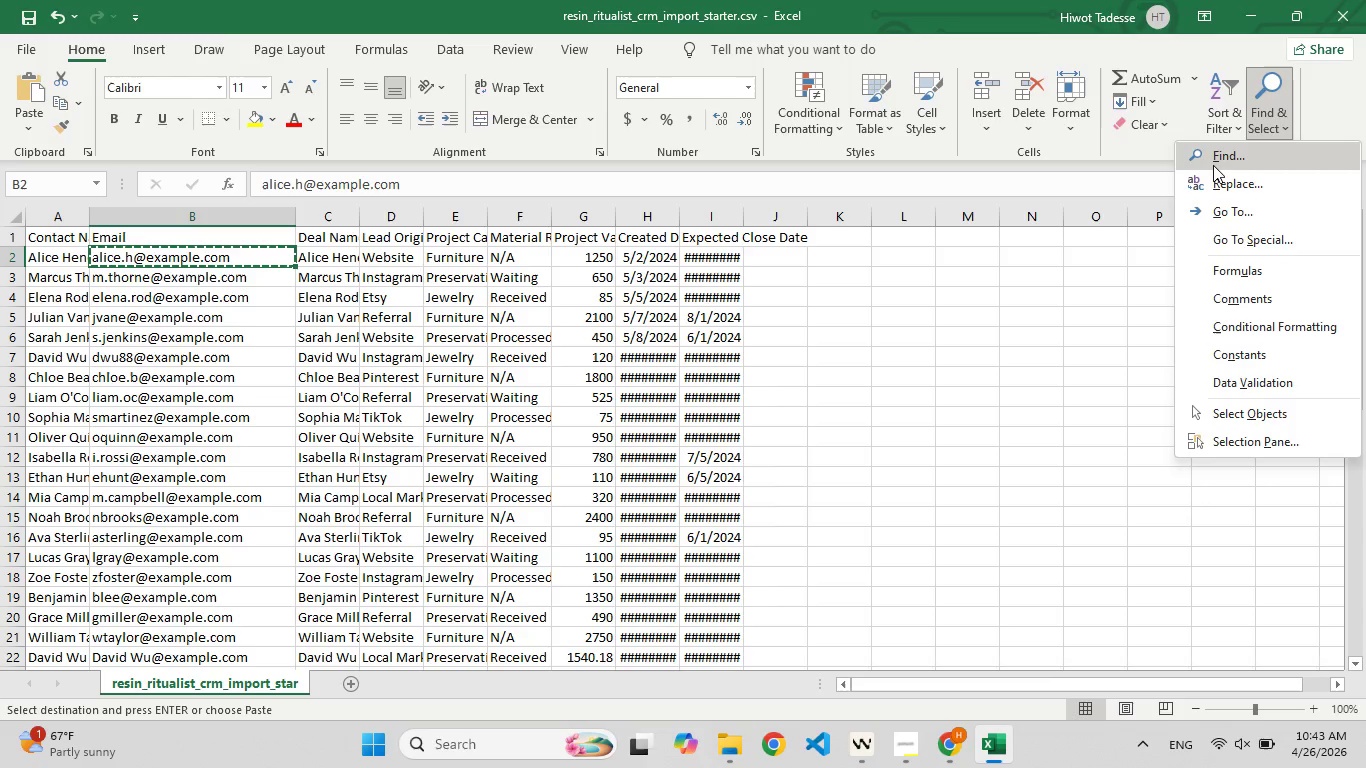 
left_click([1213, 165])
 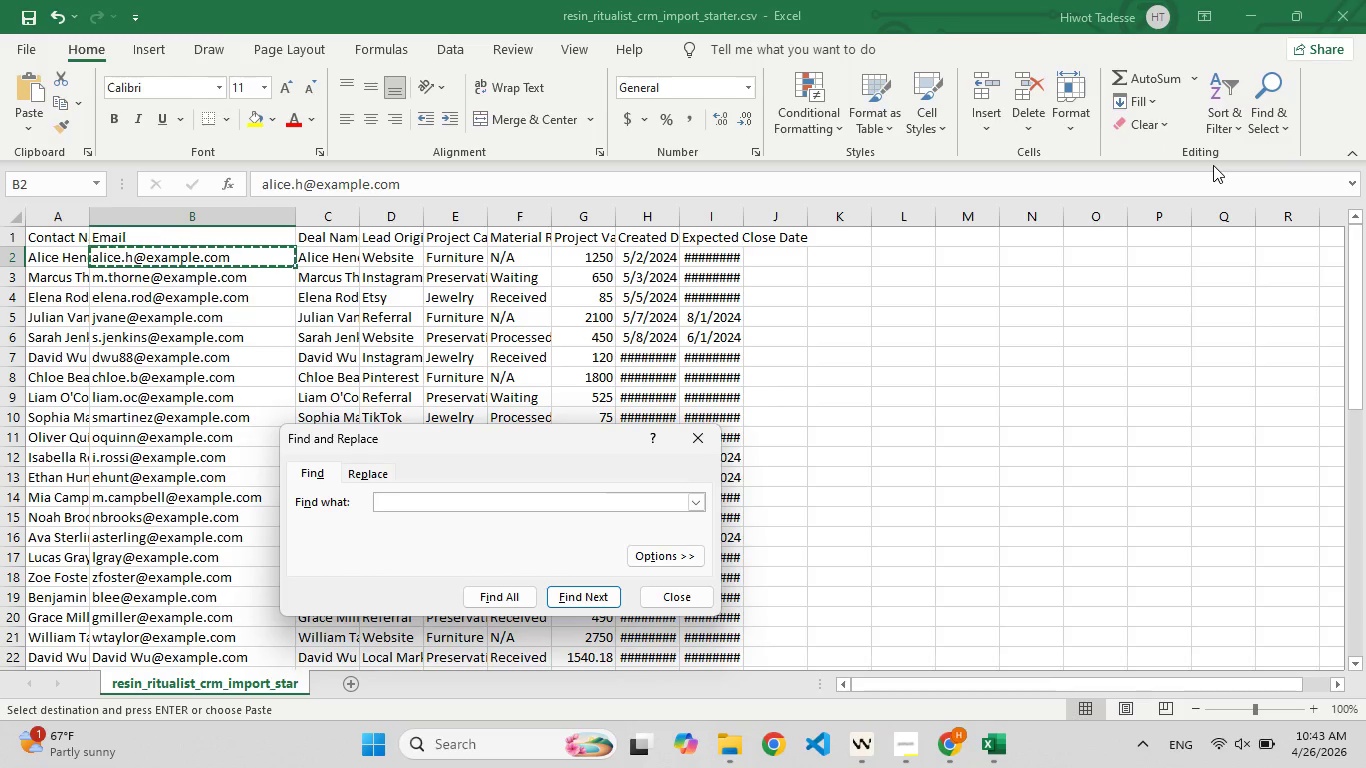 
wait(10.44)
 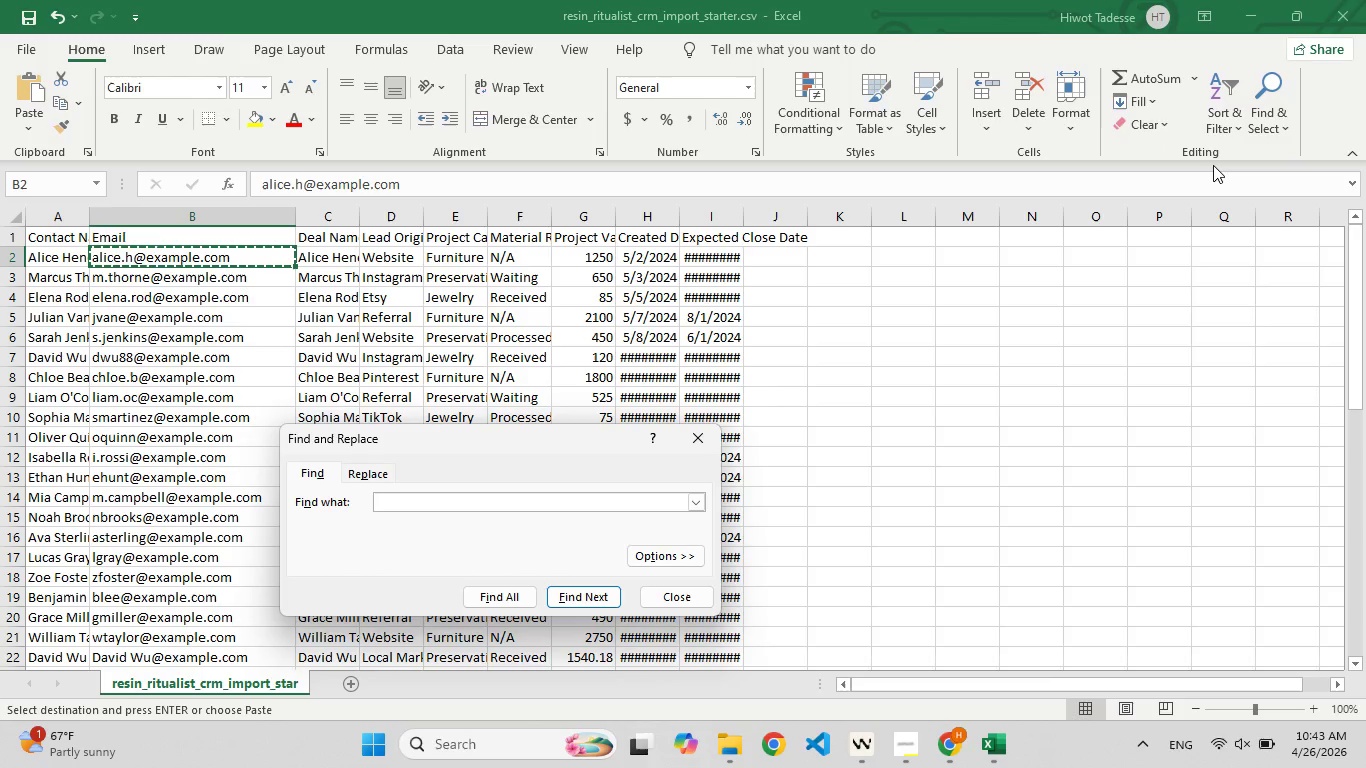 
key(Control+V)
 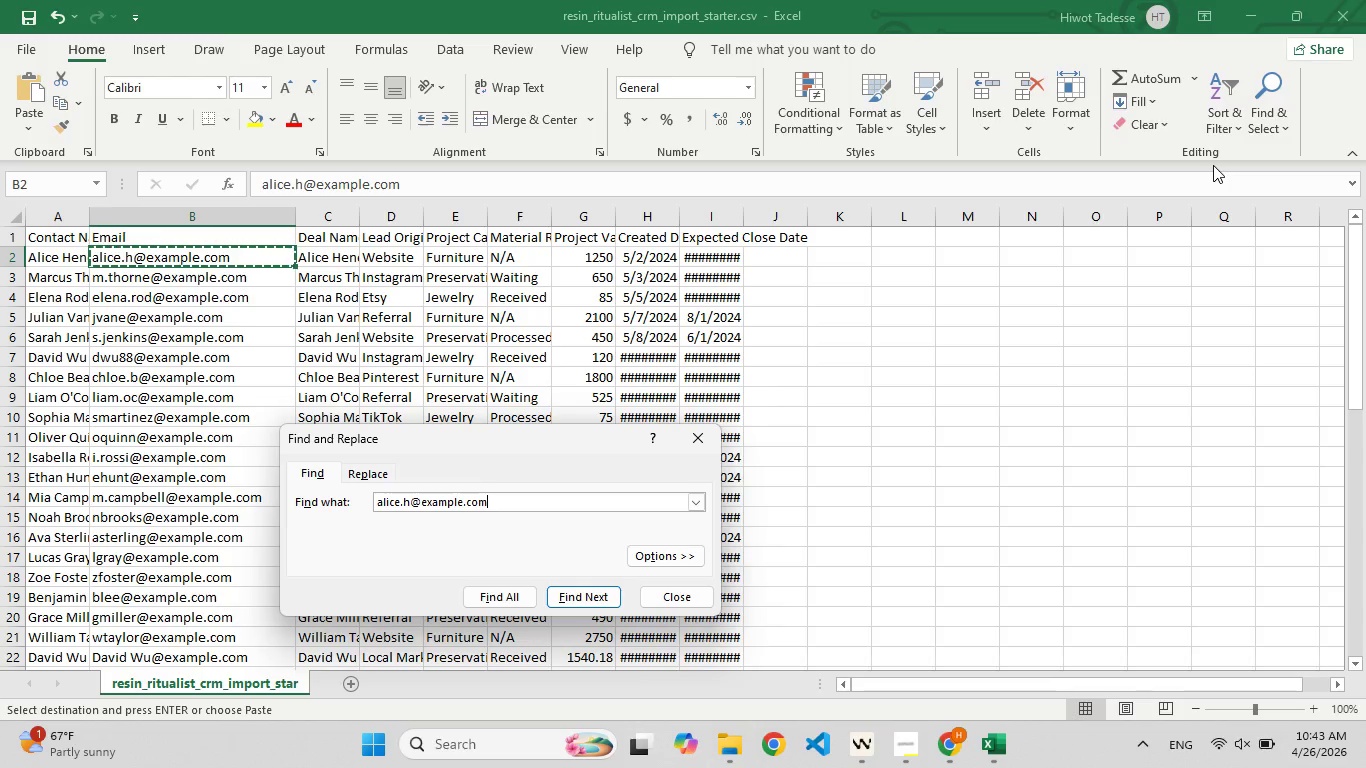 
wait(33.14)
 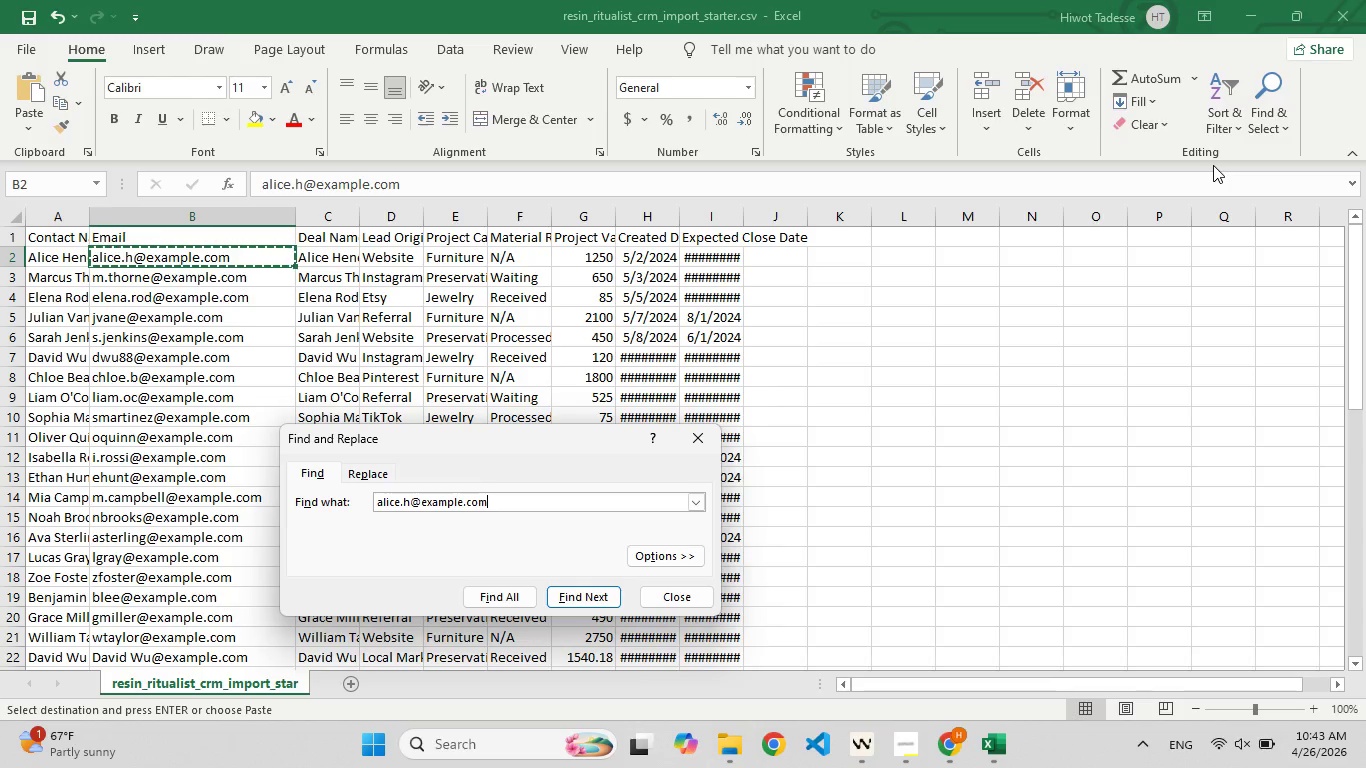 
left_click([577, 598])
 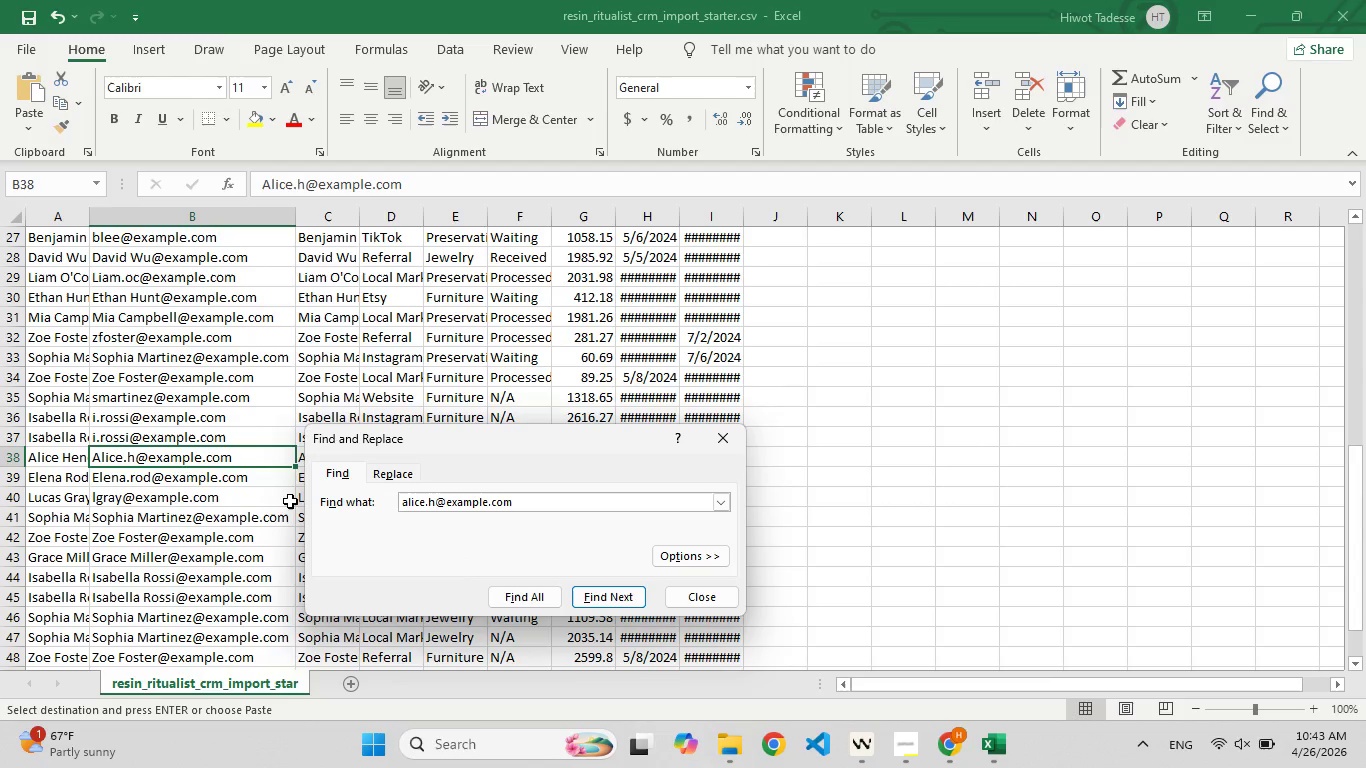 
wait(5.42)
 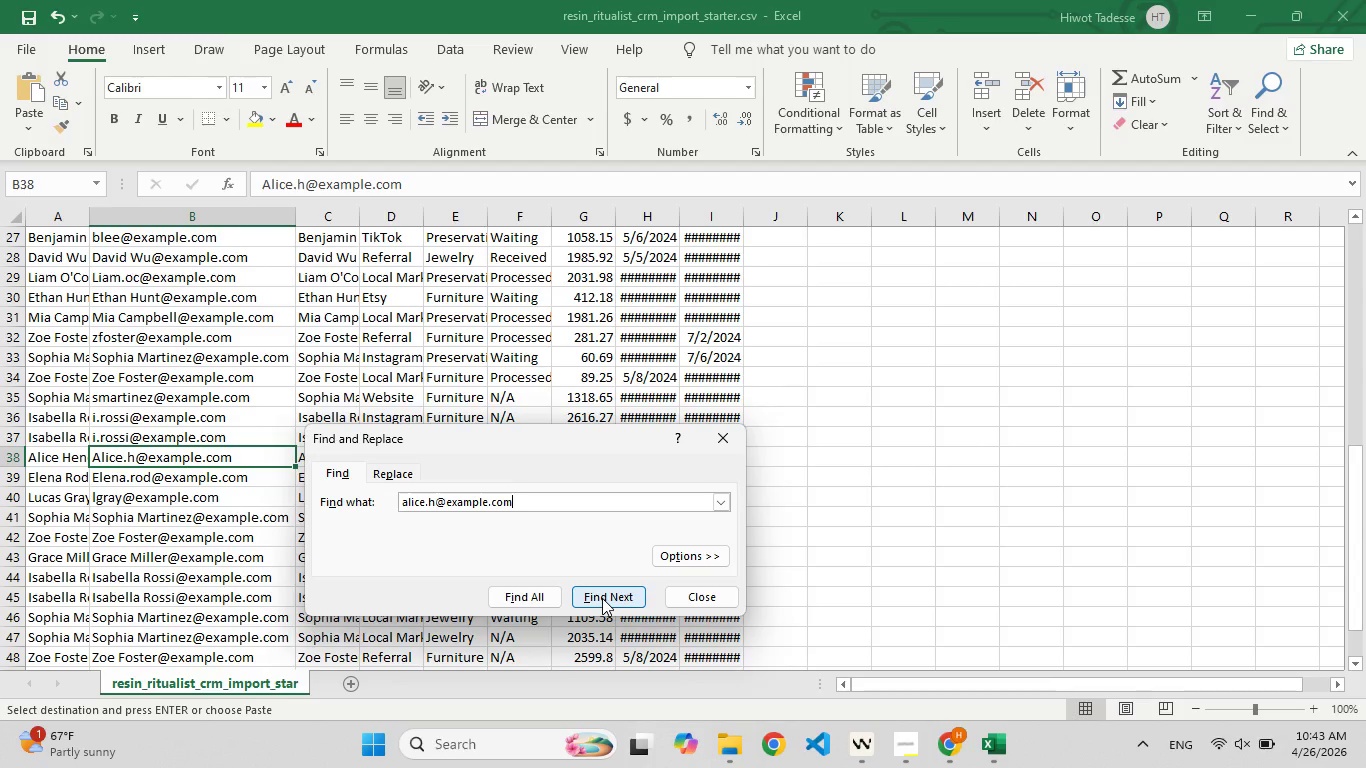 
left_click([137, 460])
 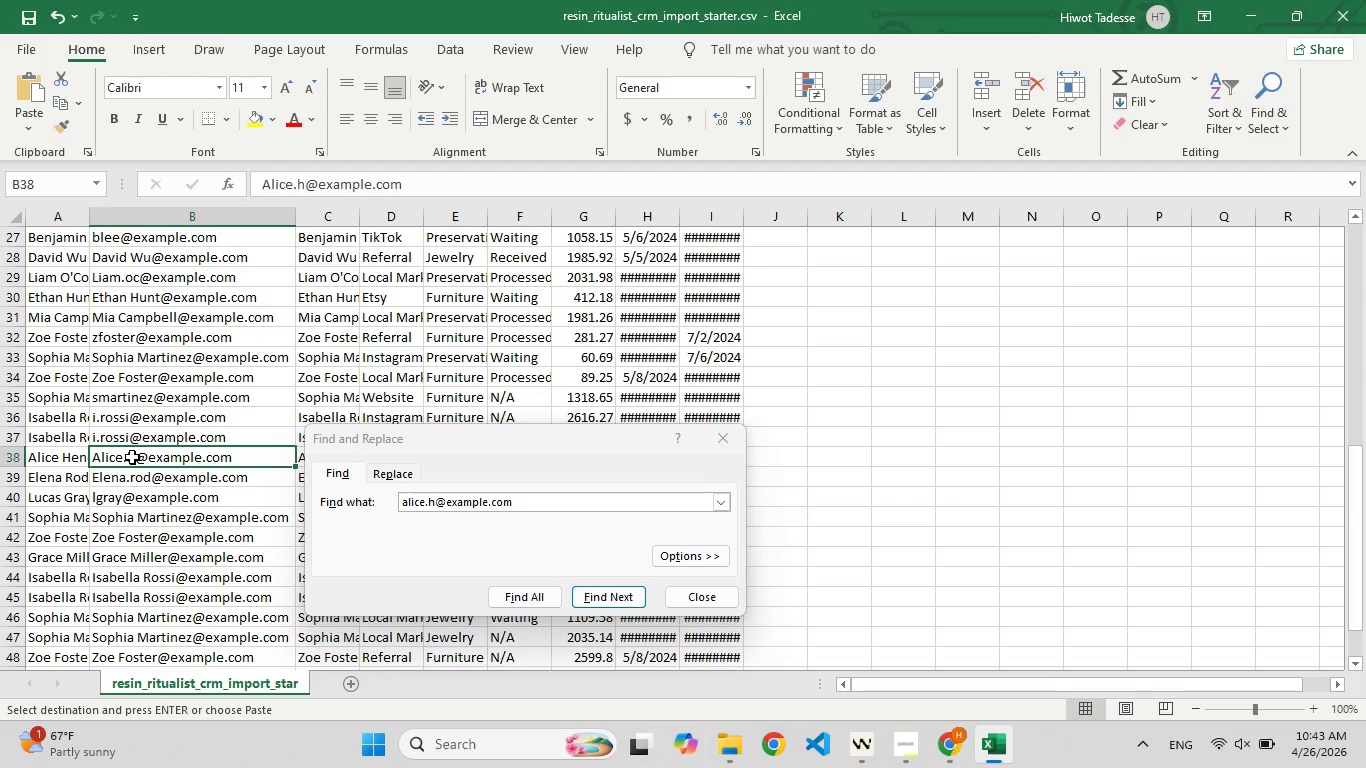 
double_click([132, 457])
 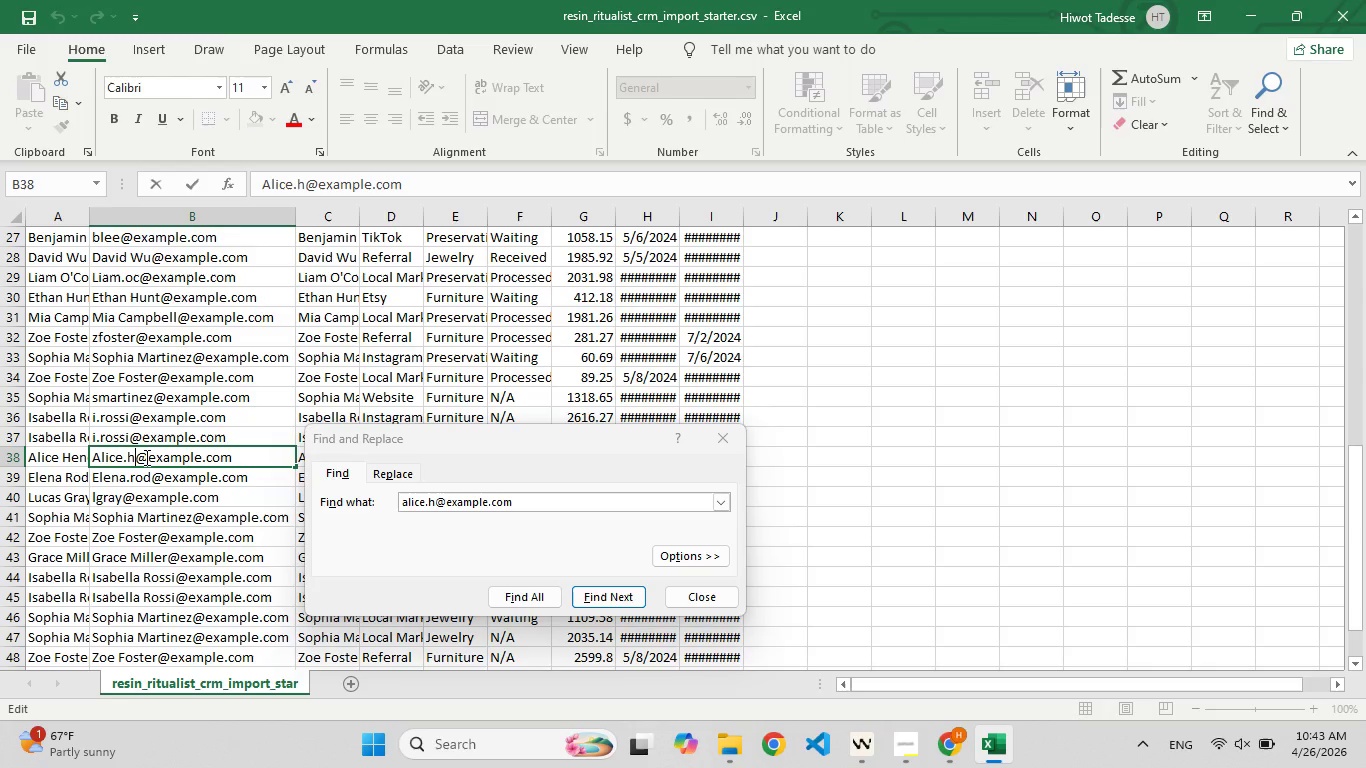 
type(en)
 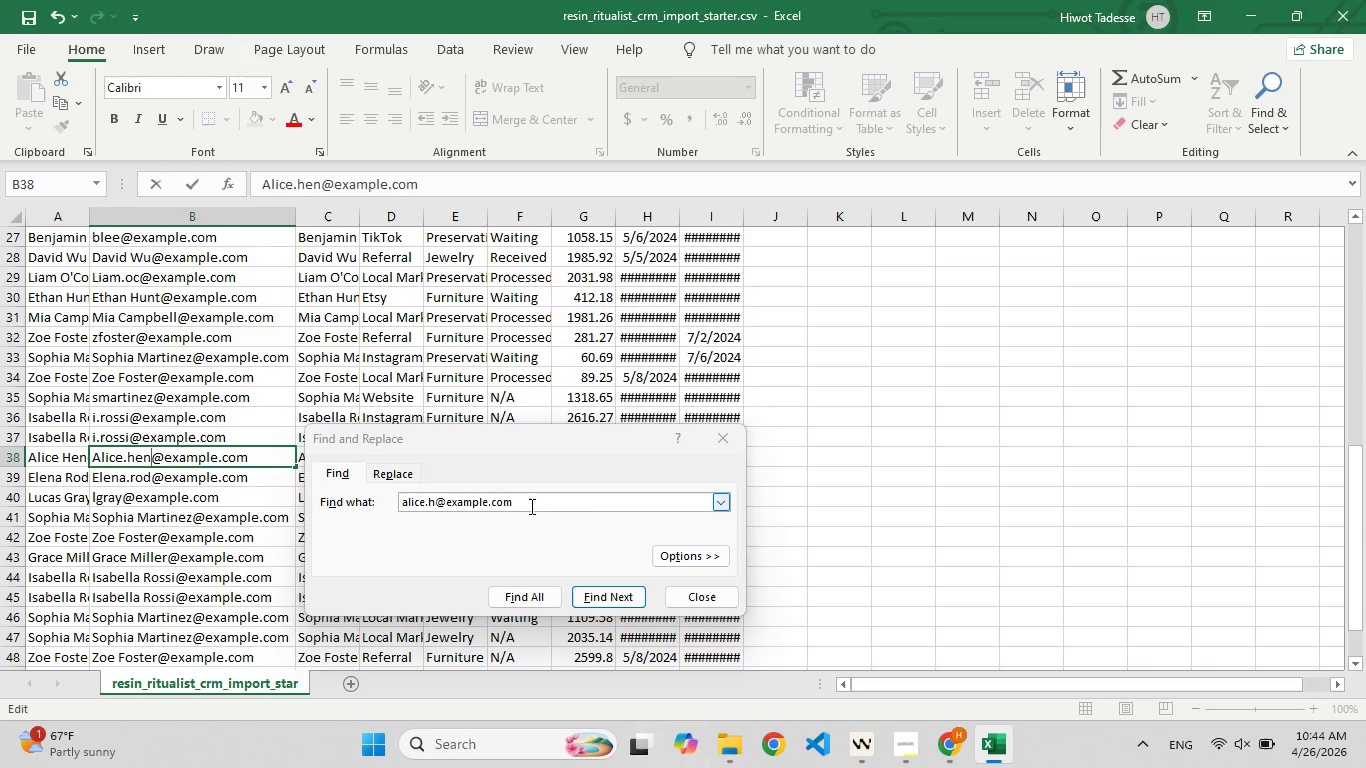 
left_click([603, 590])
 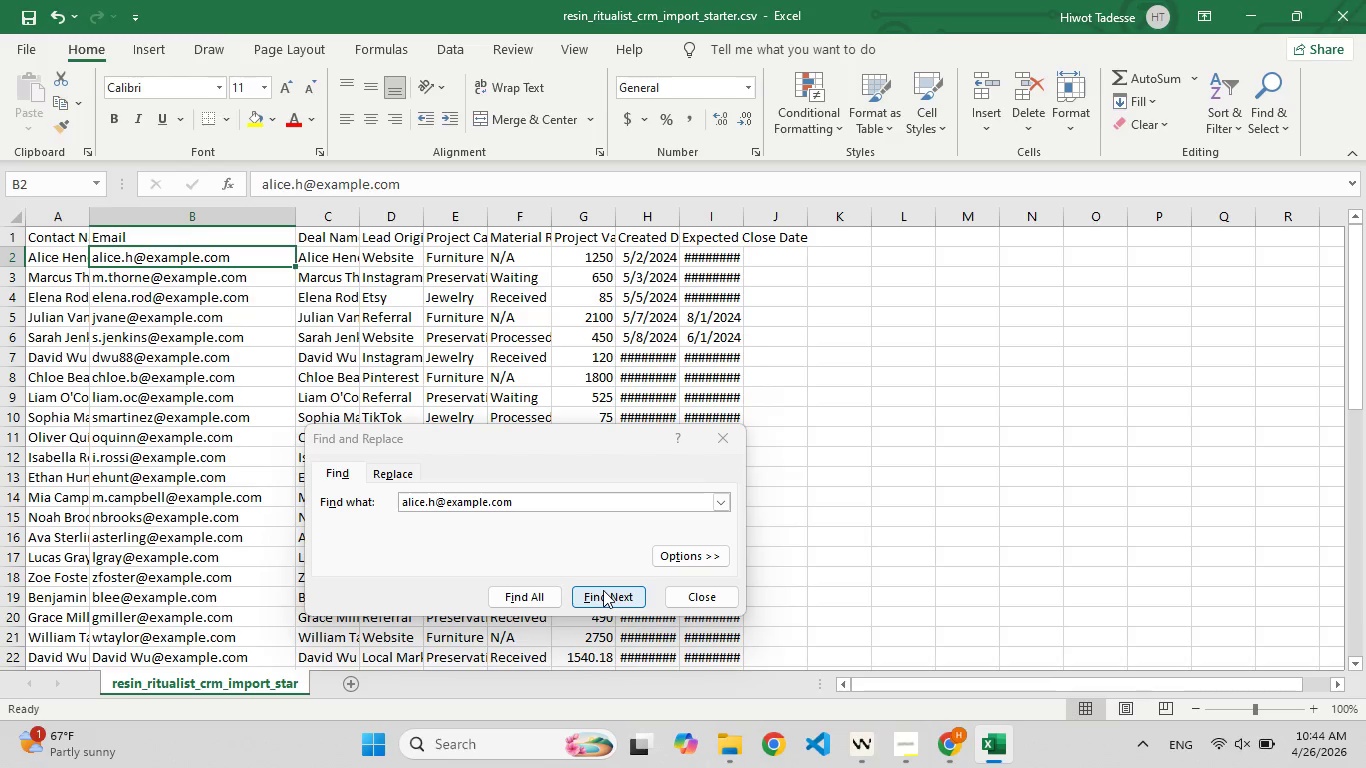 
left_click([603, 590])
 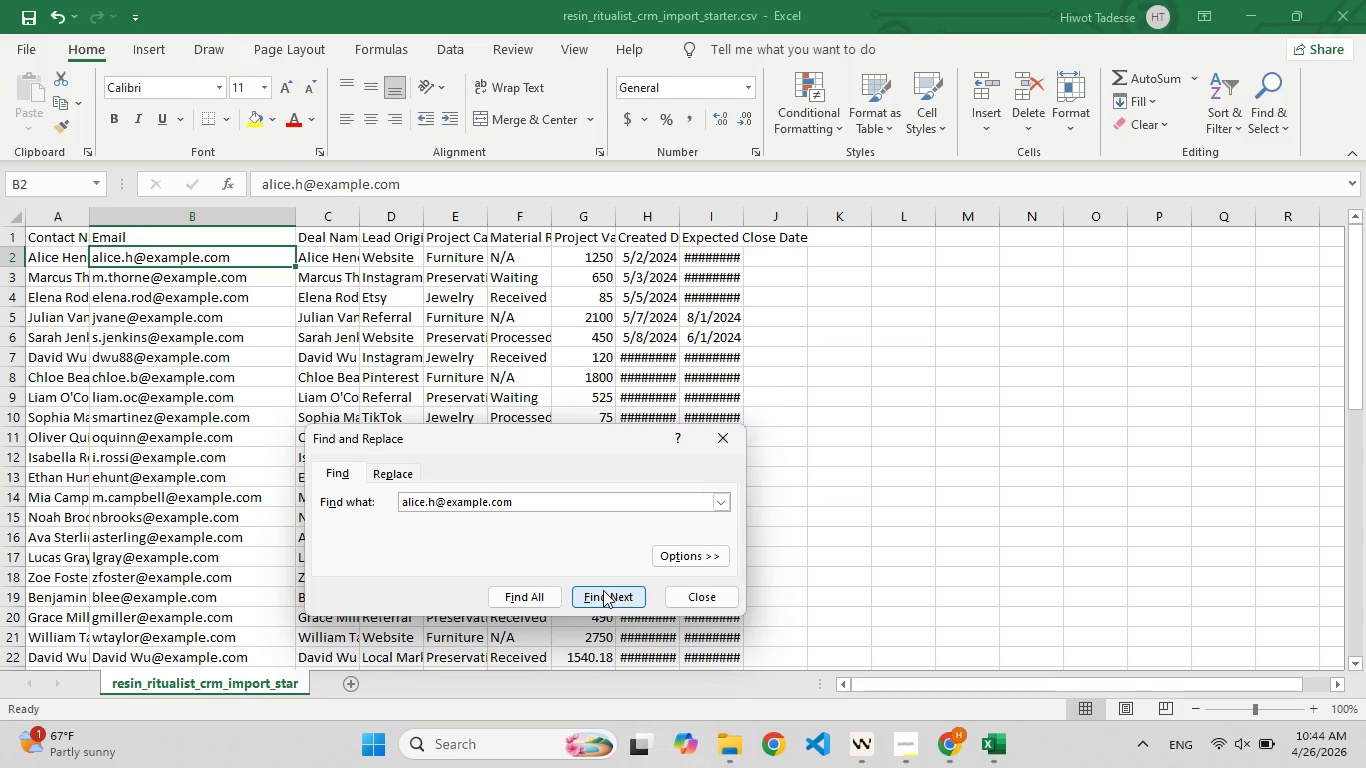 
left_click([603, 594])
 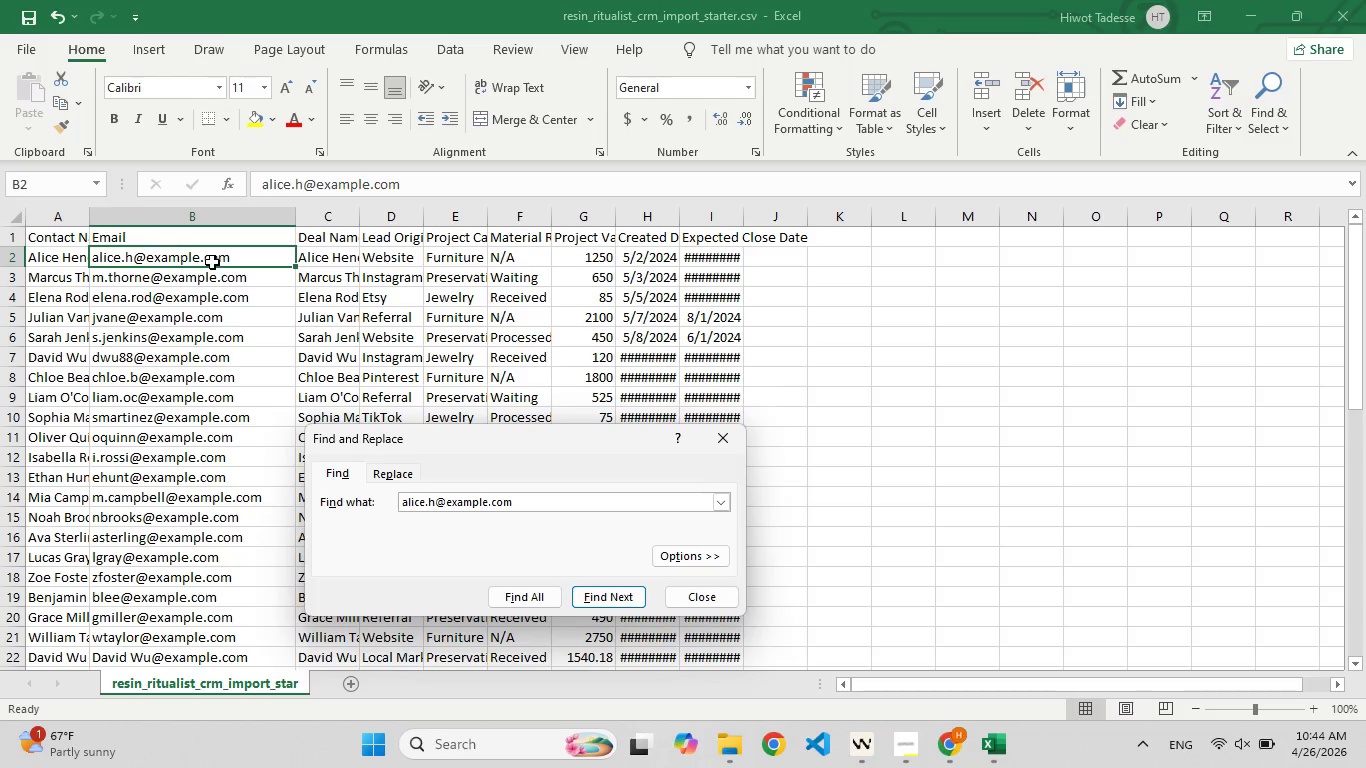 
left_click([215, 287])
 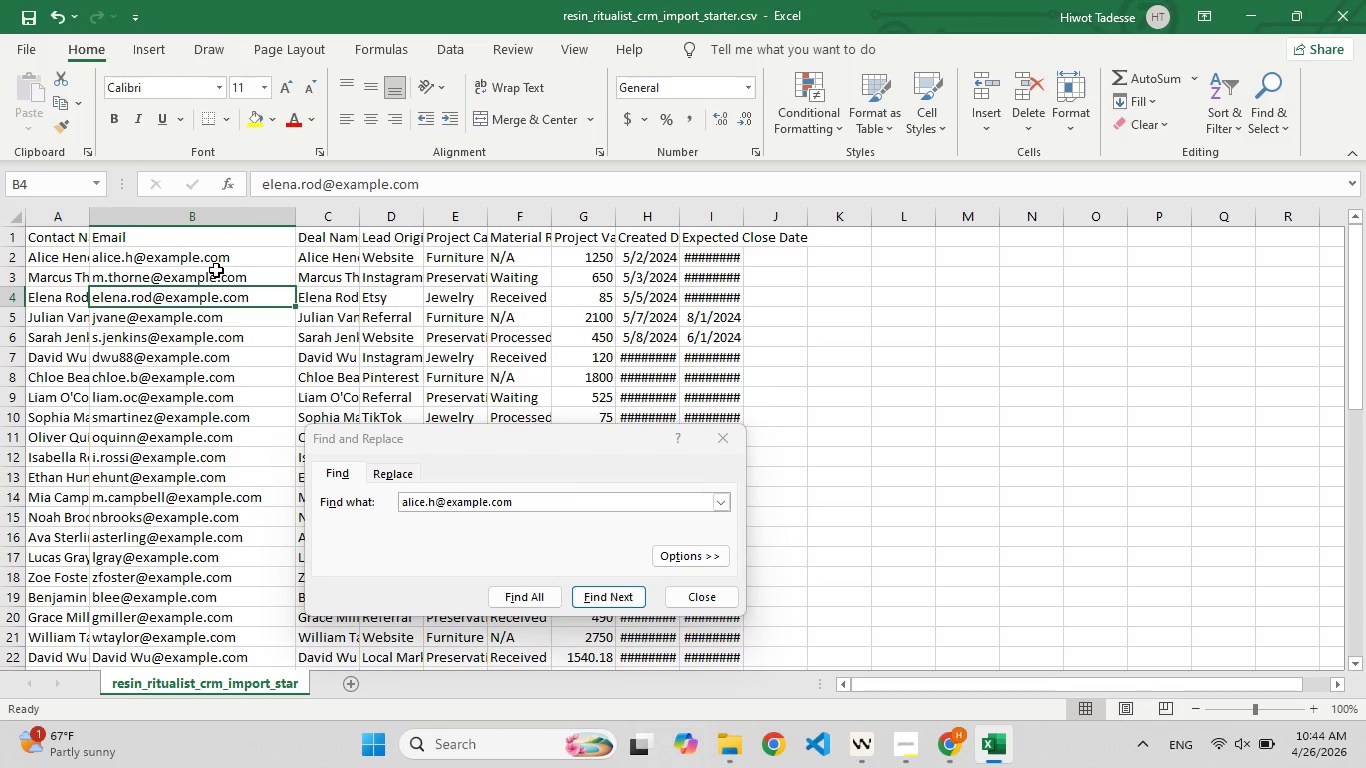 
left_click([216, 274])
 